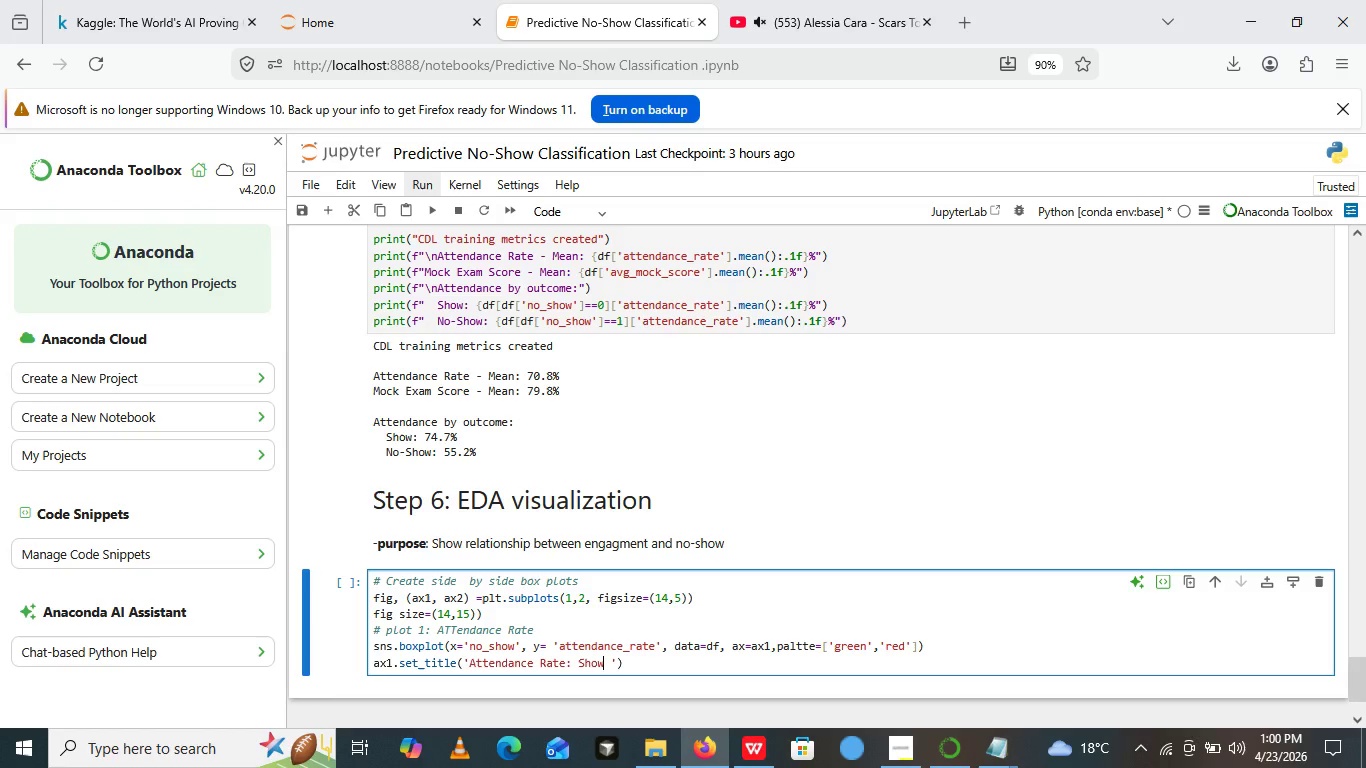 
key(ArrowRight)
 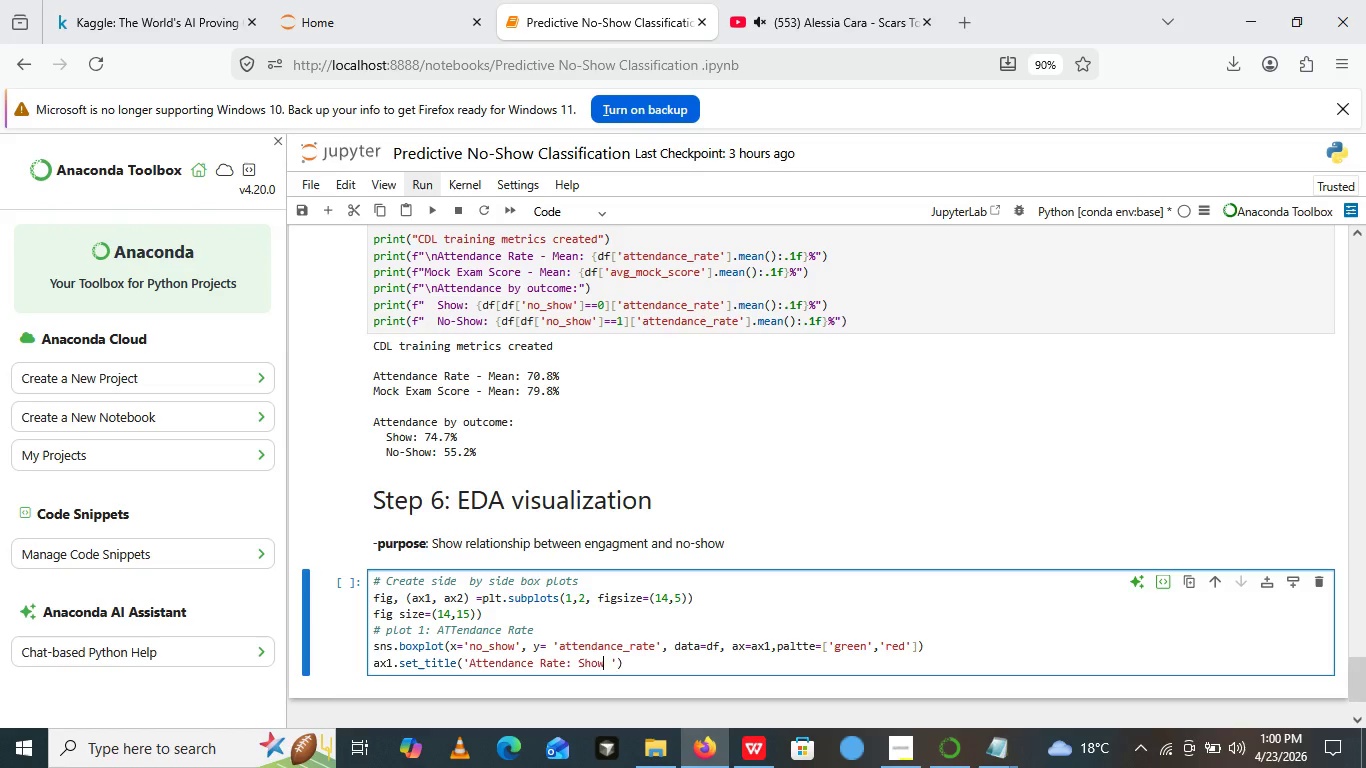 
type( vs No_show)
 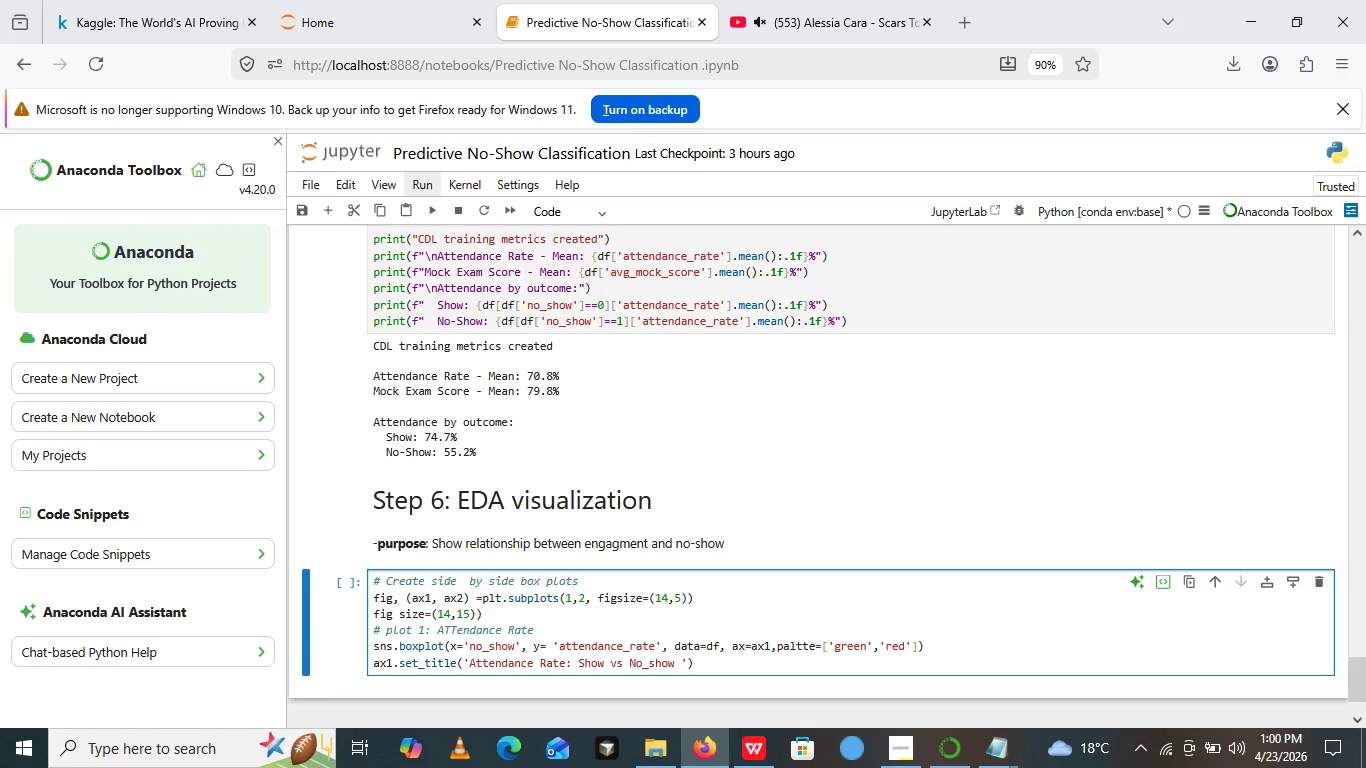 
key(ArrowRight)
 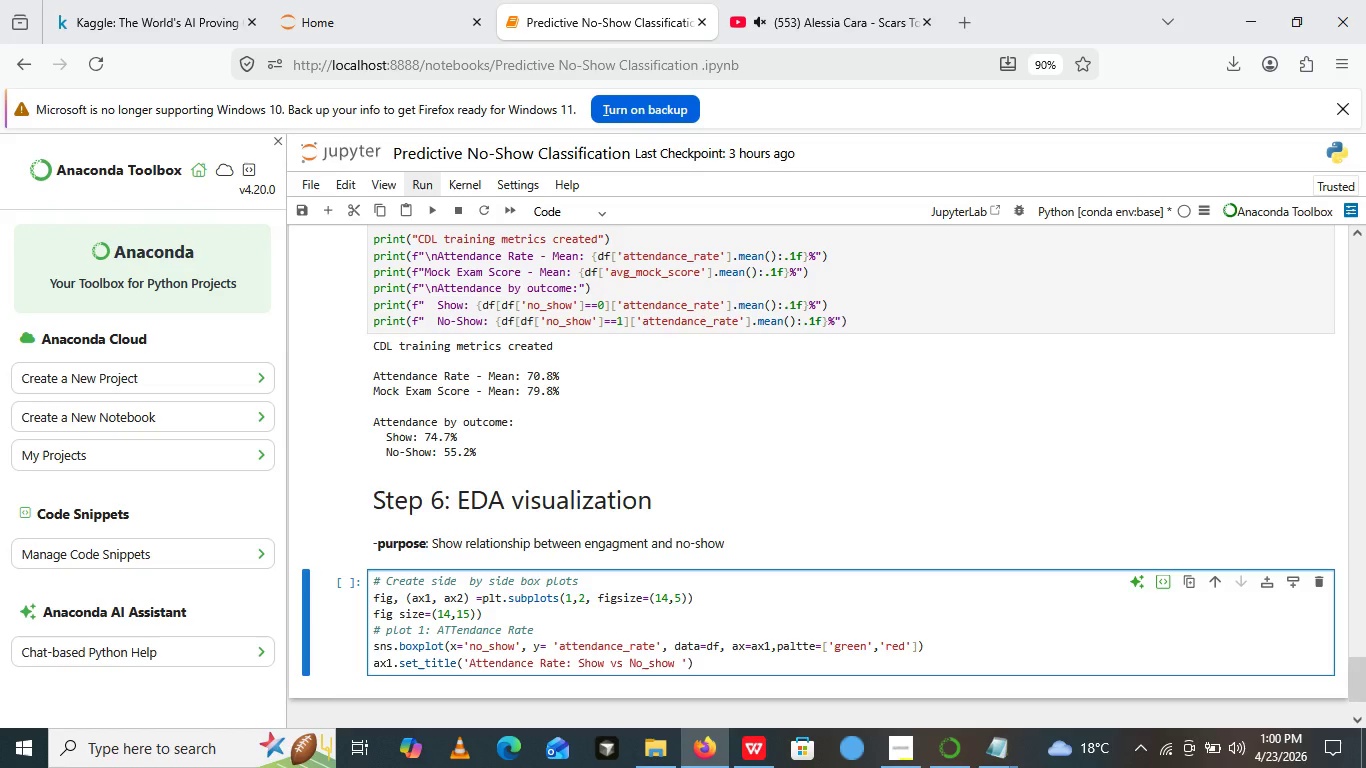 
key(Backspace)
 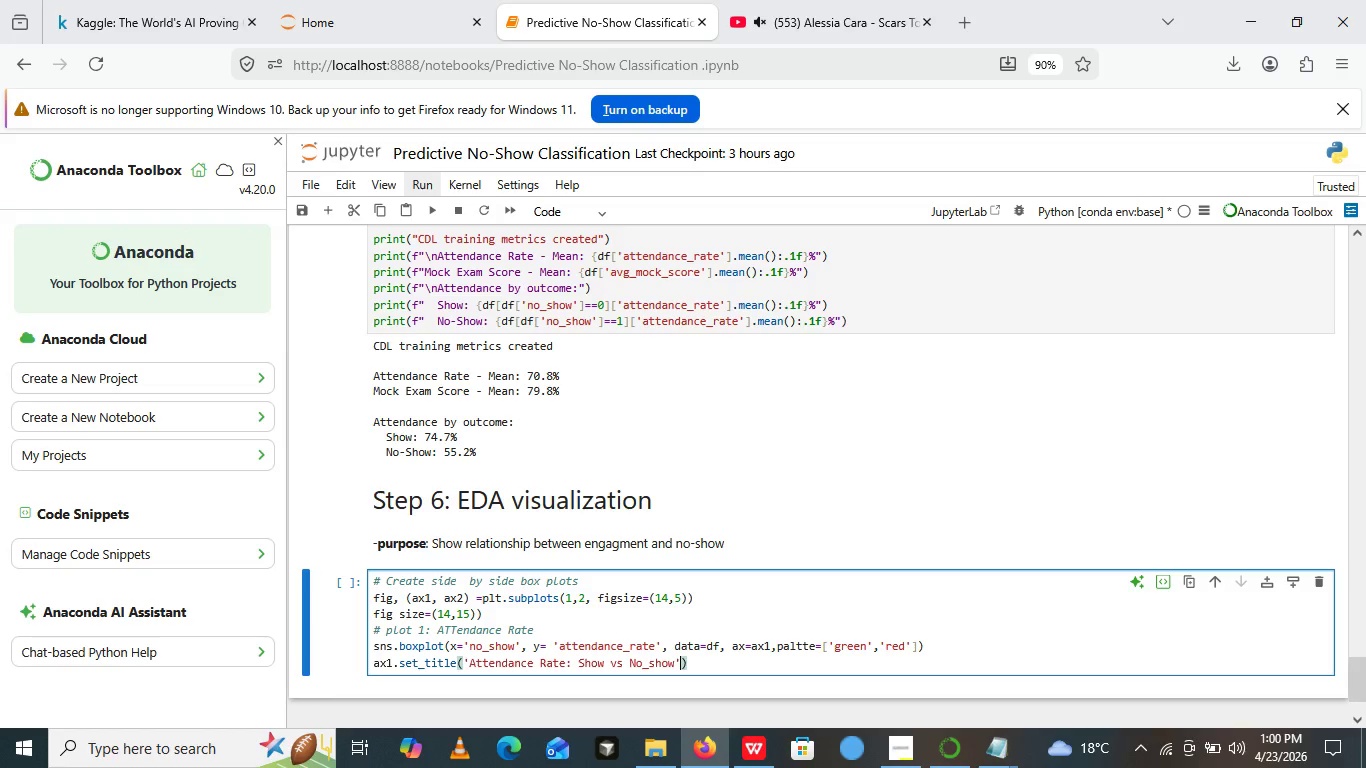 
key(ArrowRight)
 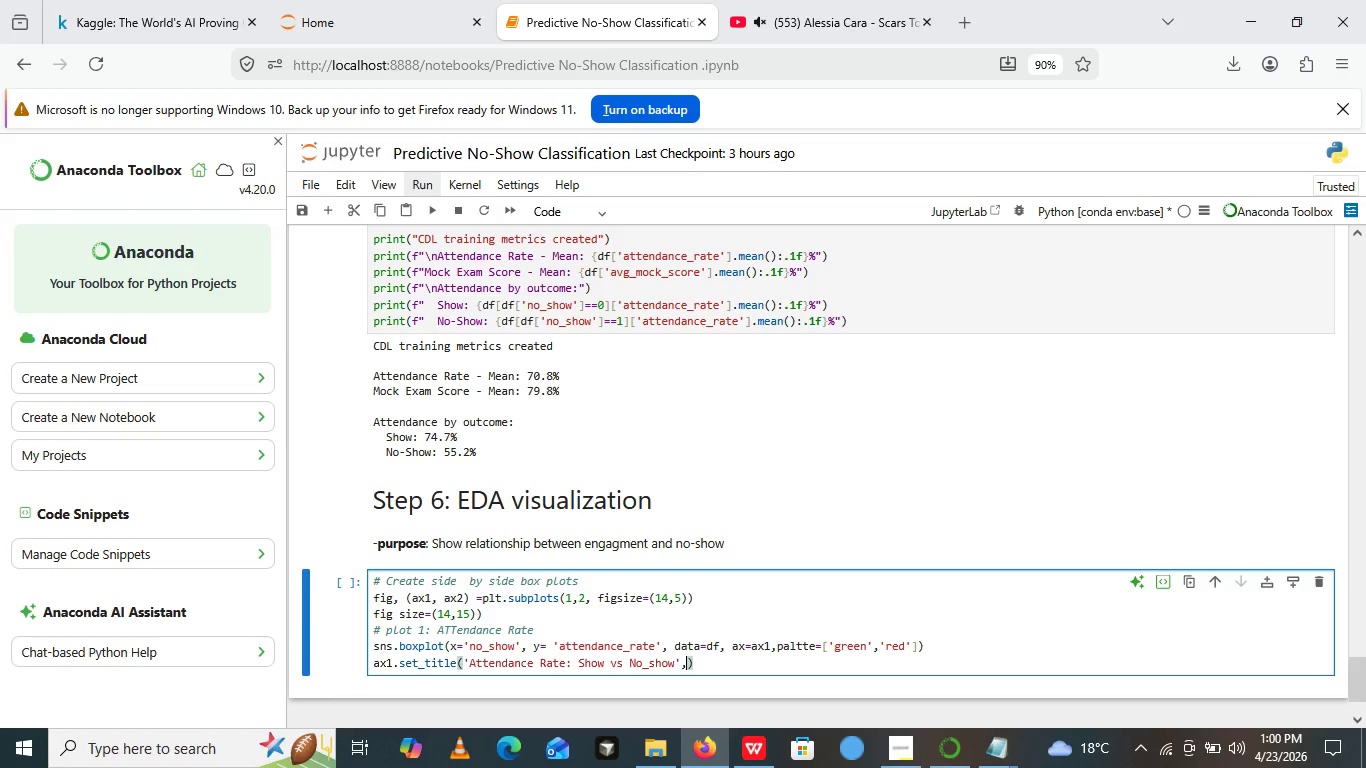 
type(, fontsize=14,)
 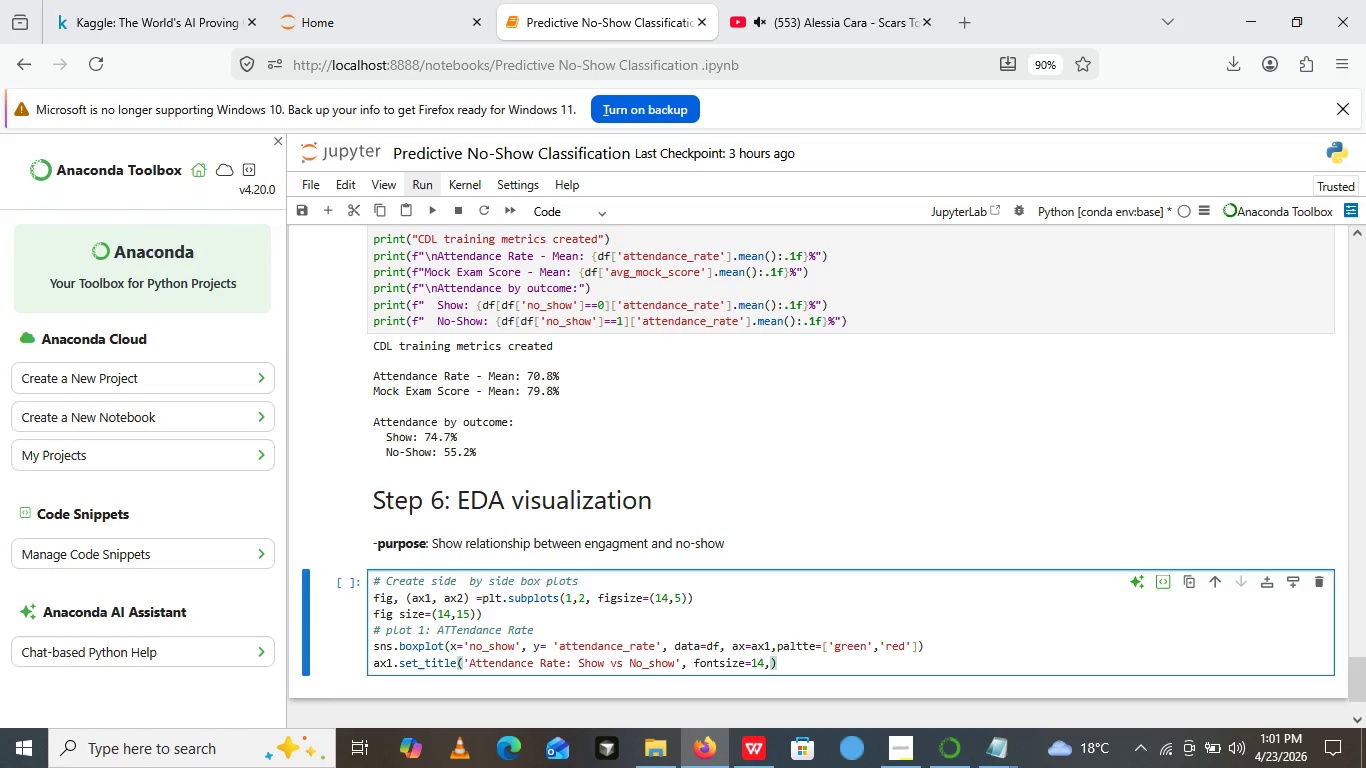 
type(fontzi)
key(Backspace)
type(size)
 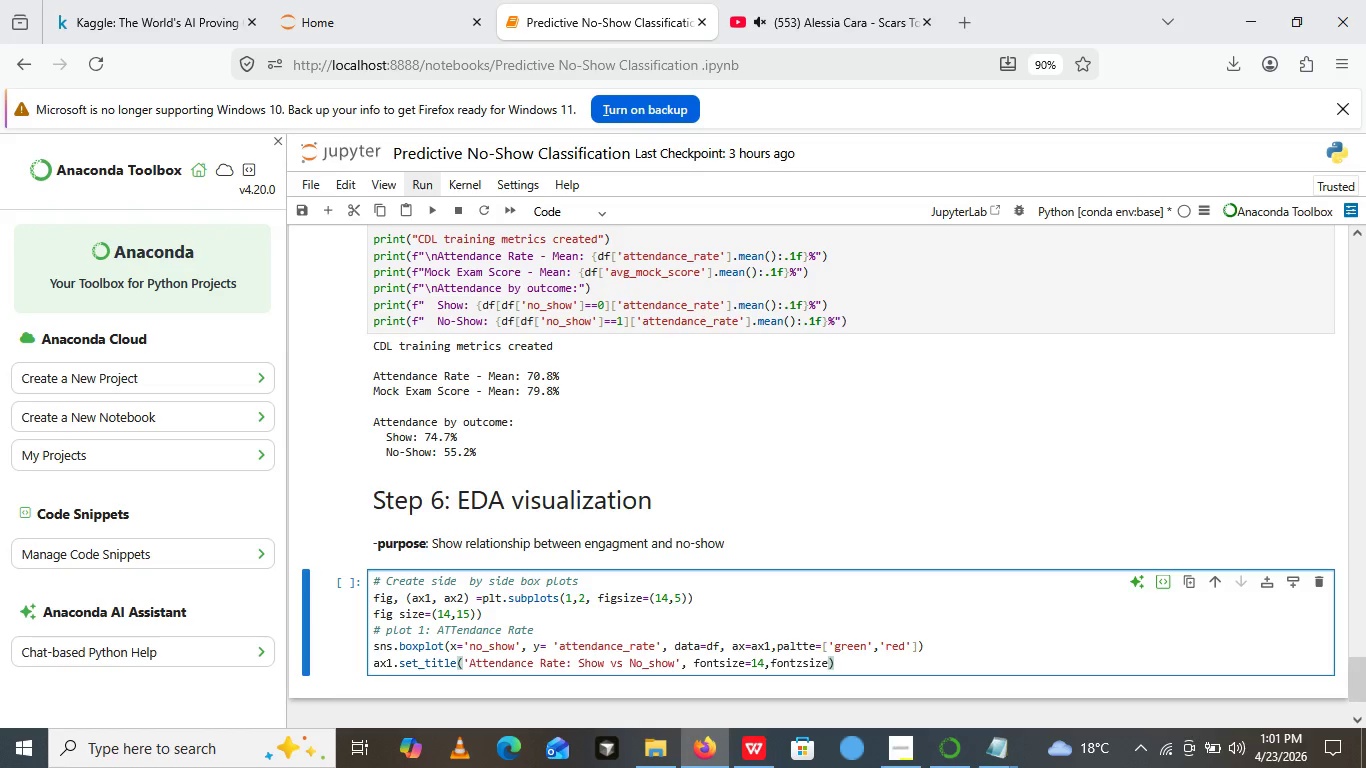 
wait(5.05)
 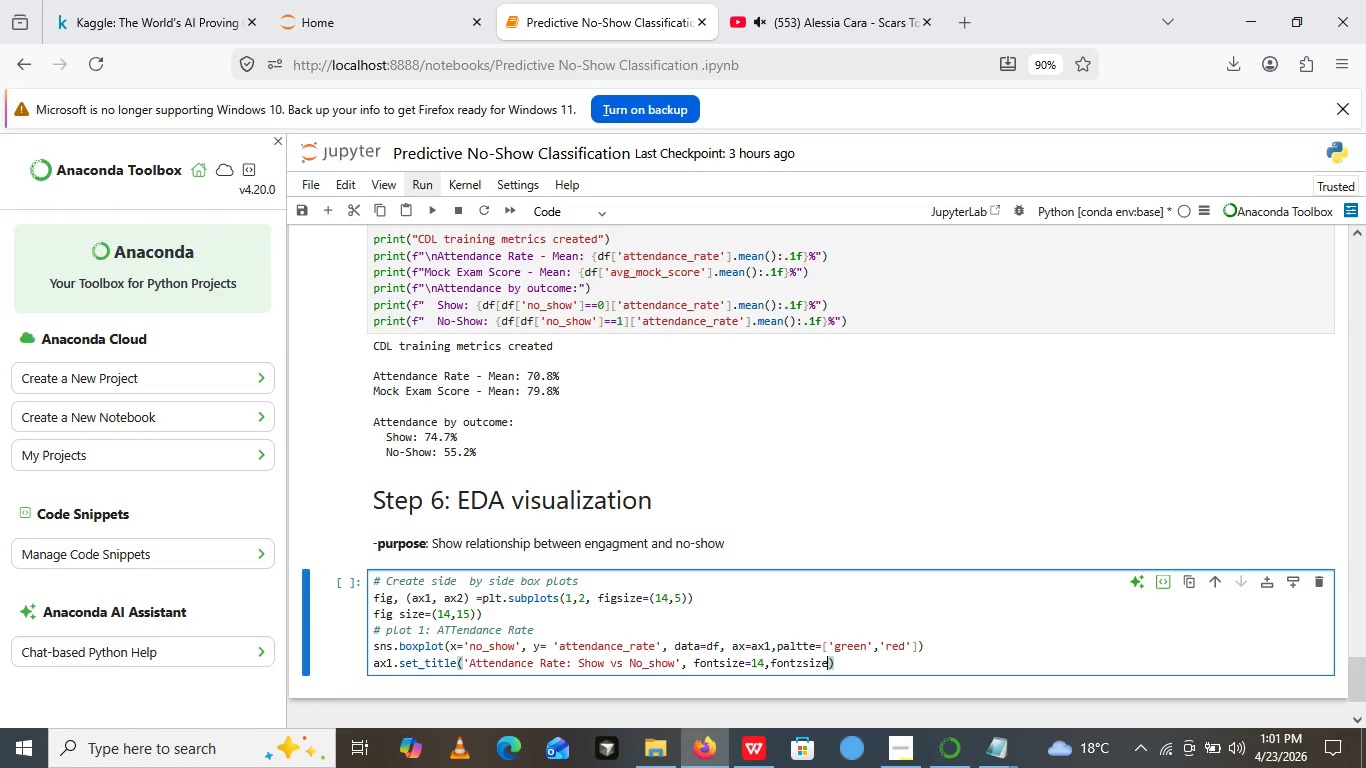 
type(=12)
 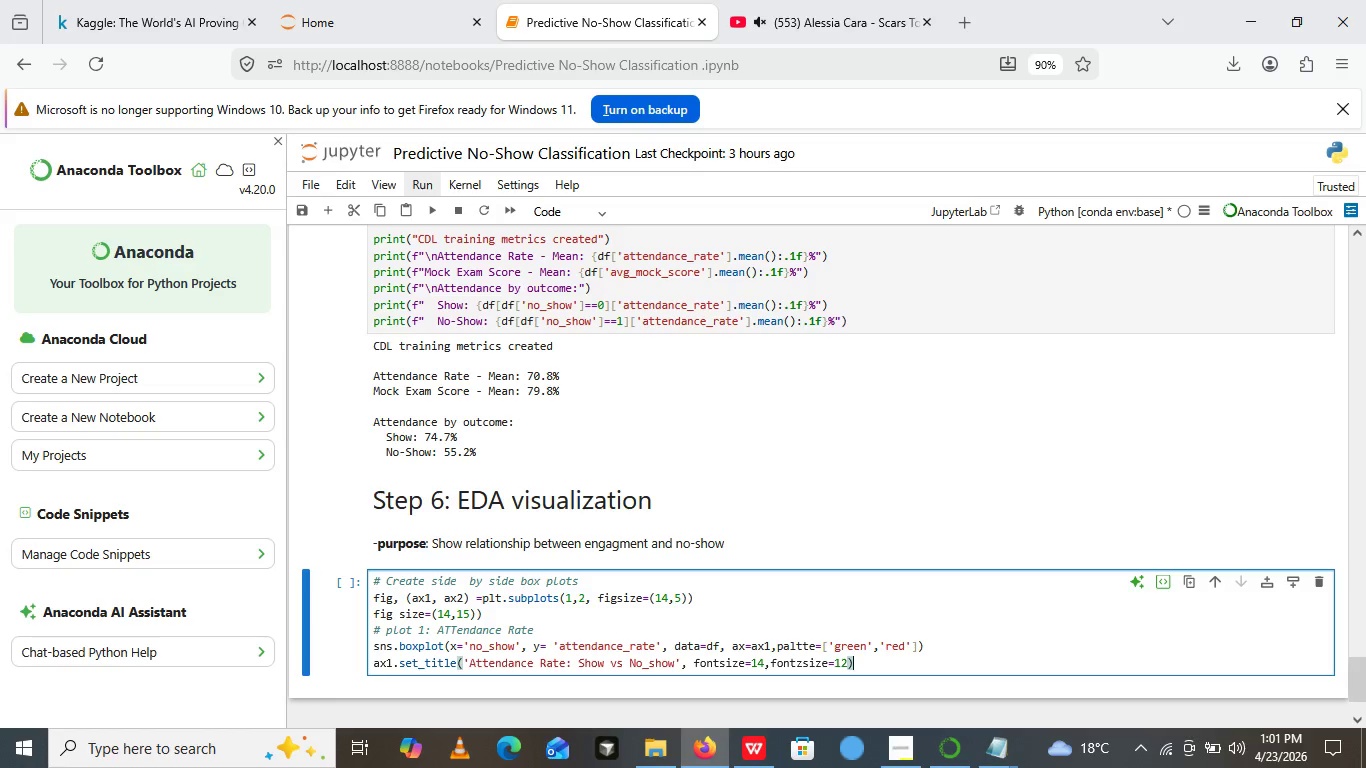 
key(ArrowRight)
 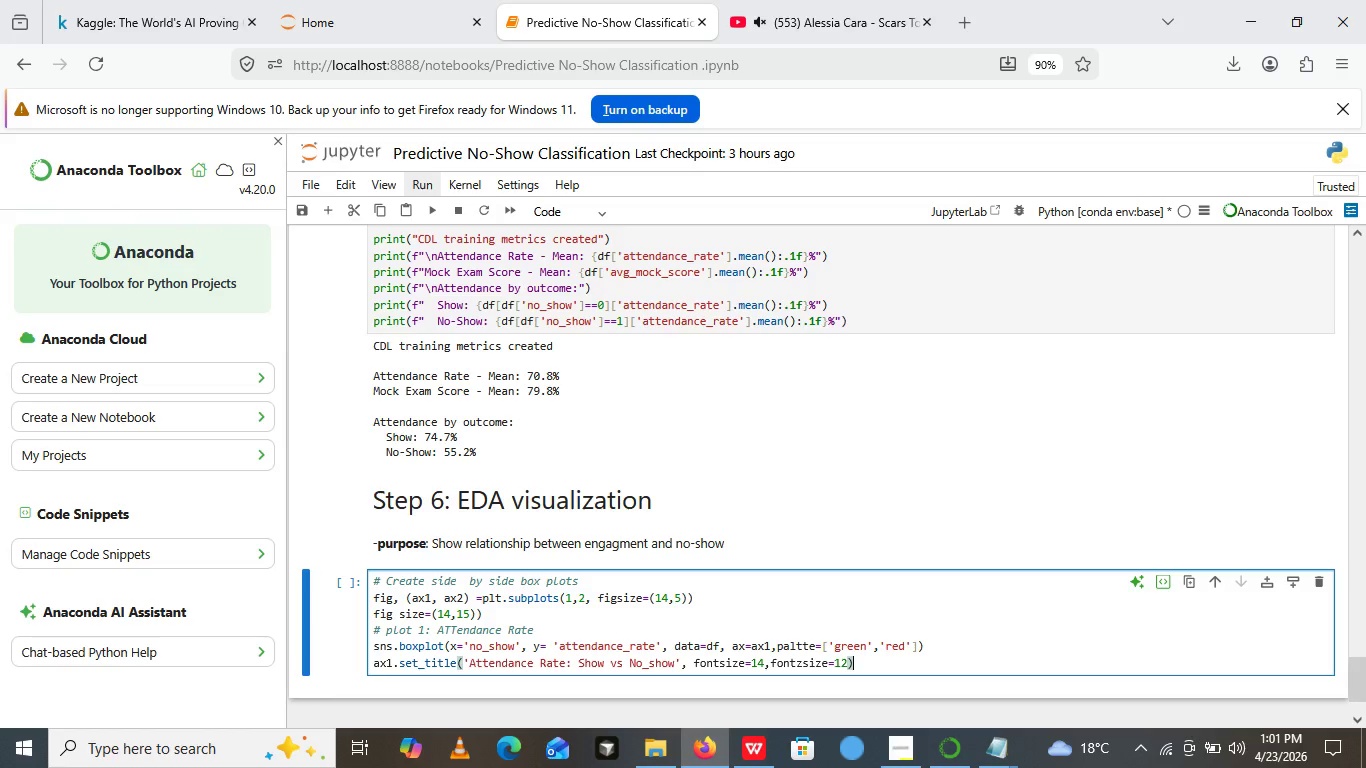 
wait(9.69)
 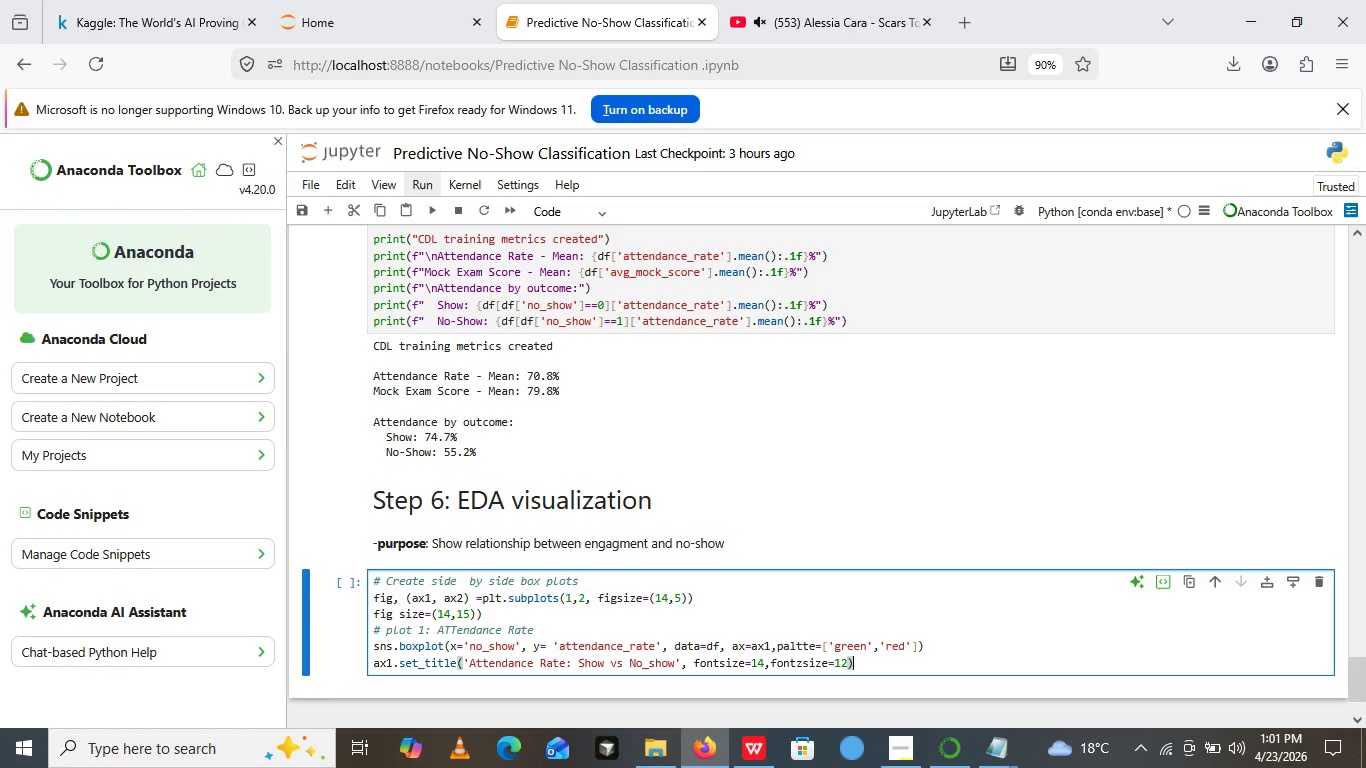 
key(Enter)
 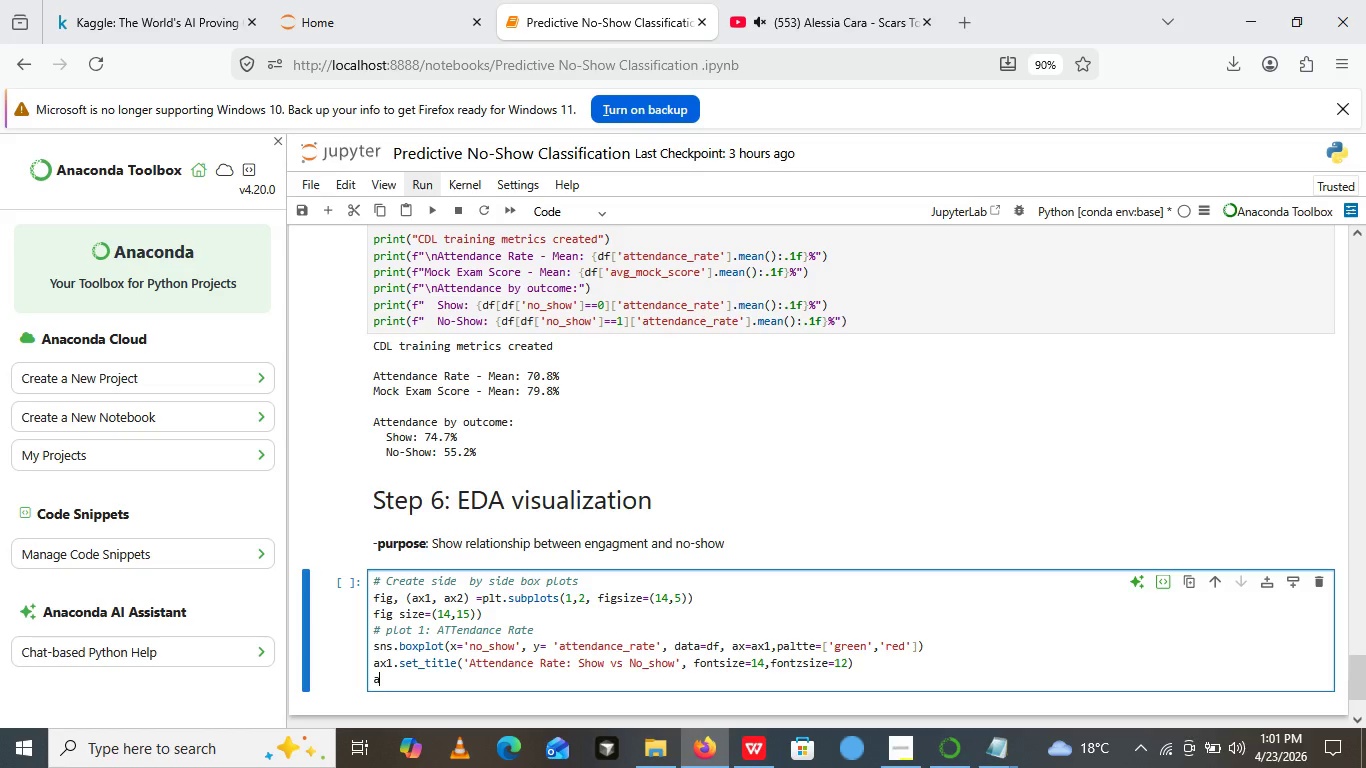 
type(ax1.set_xlabel)
 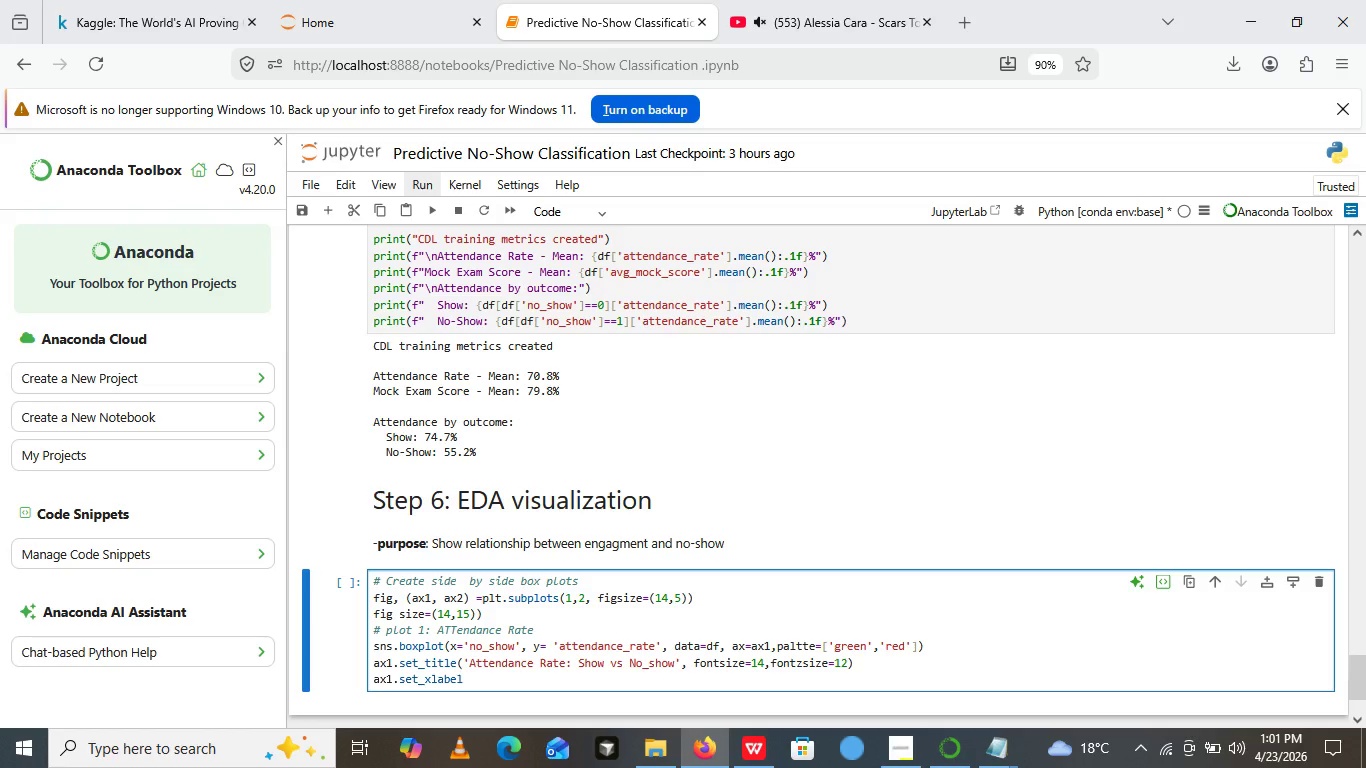 
wait(6.83)
 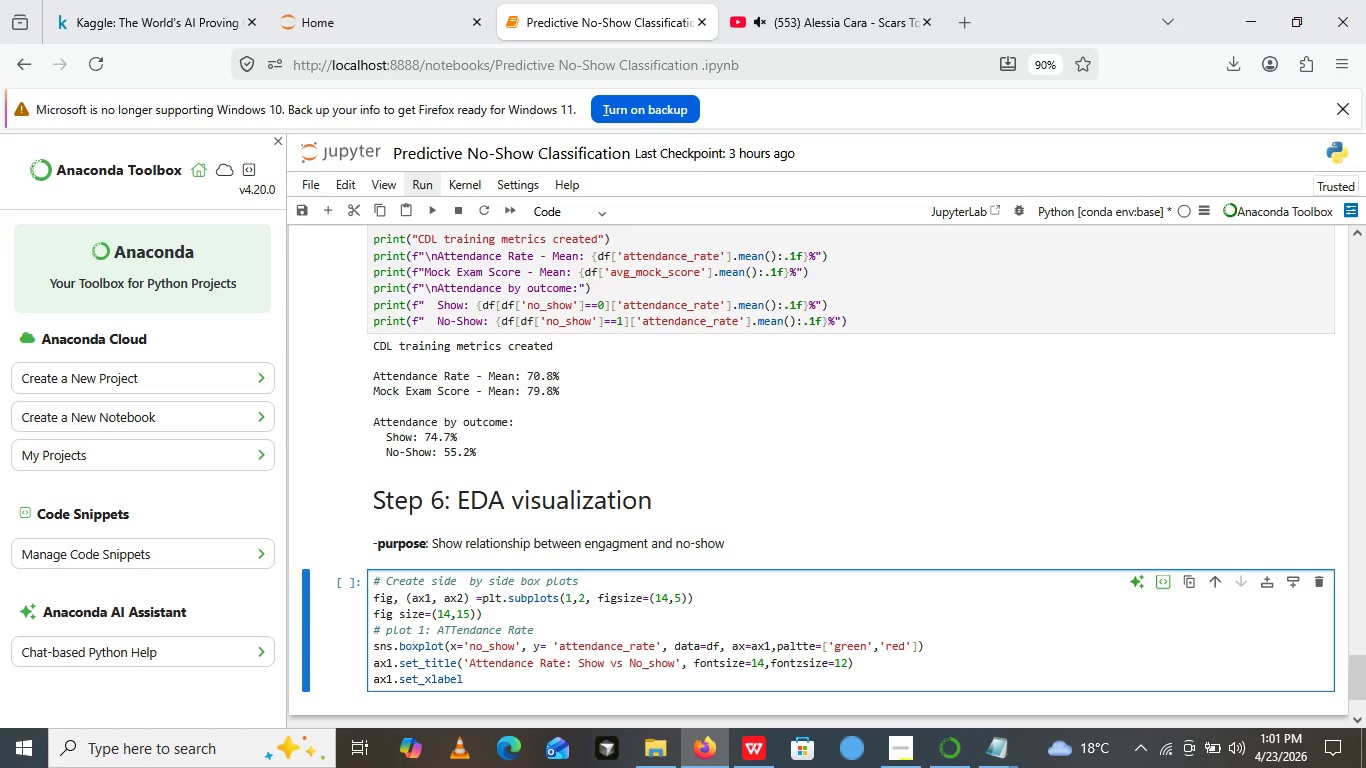 
type(())
 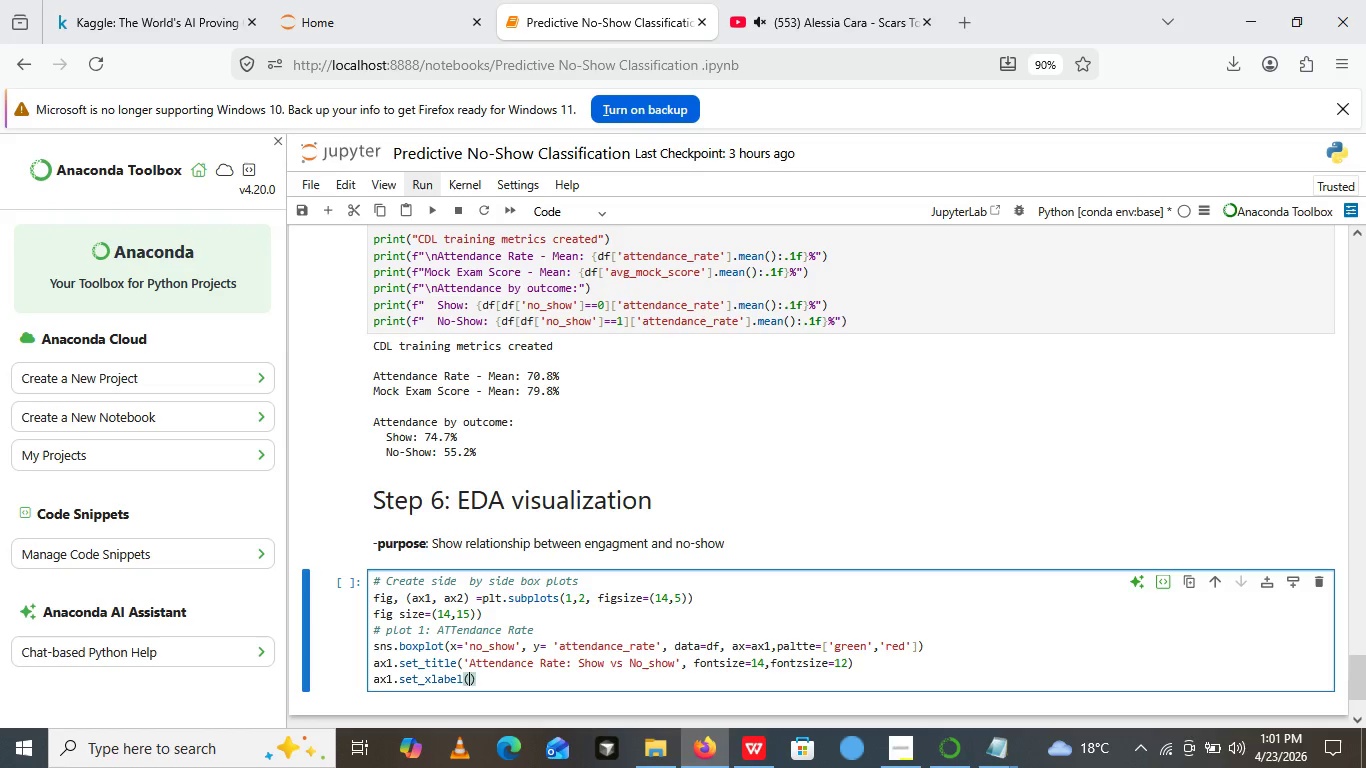 
key(ArrowLeft)
 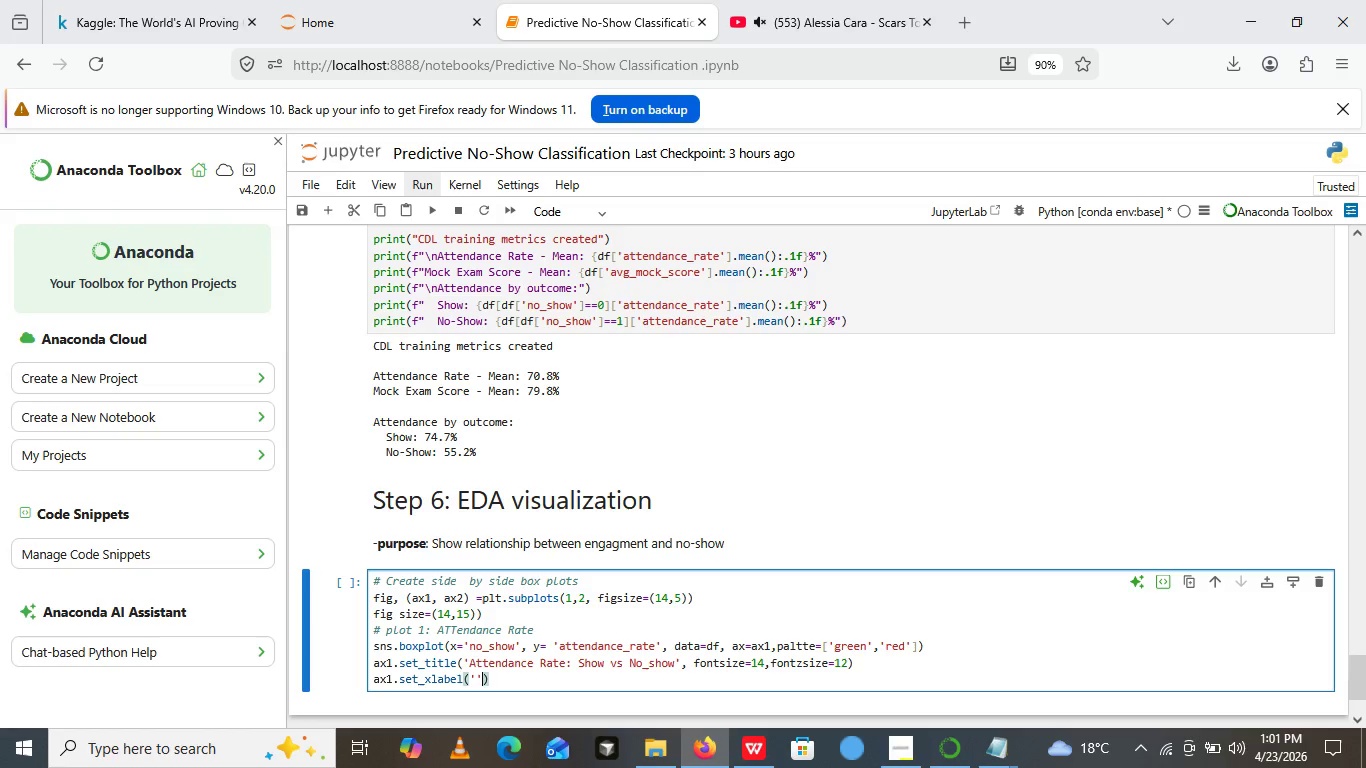 
key(Quote)
 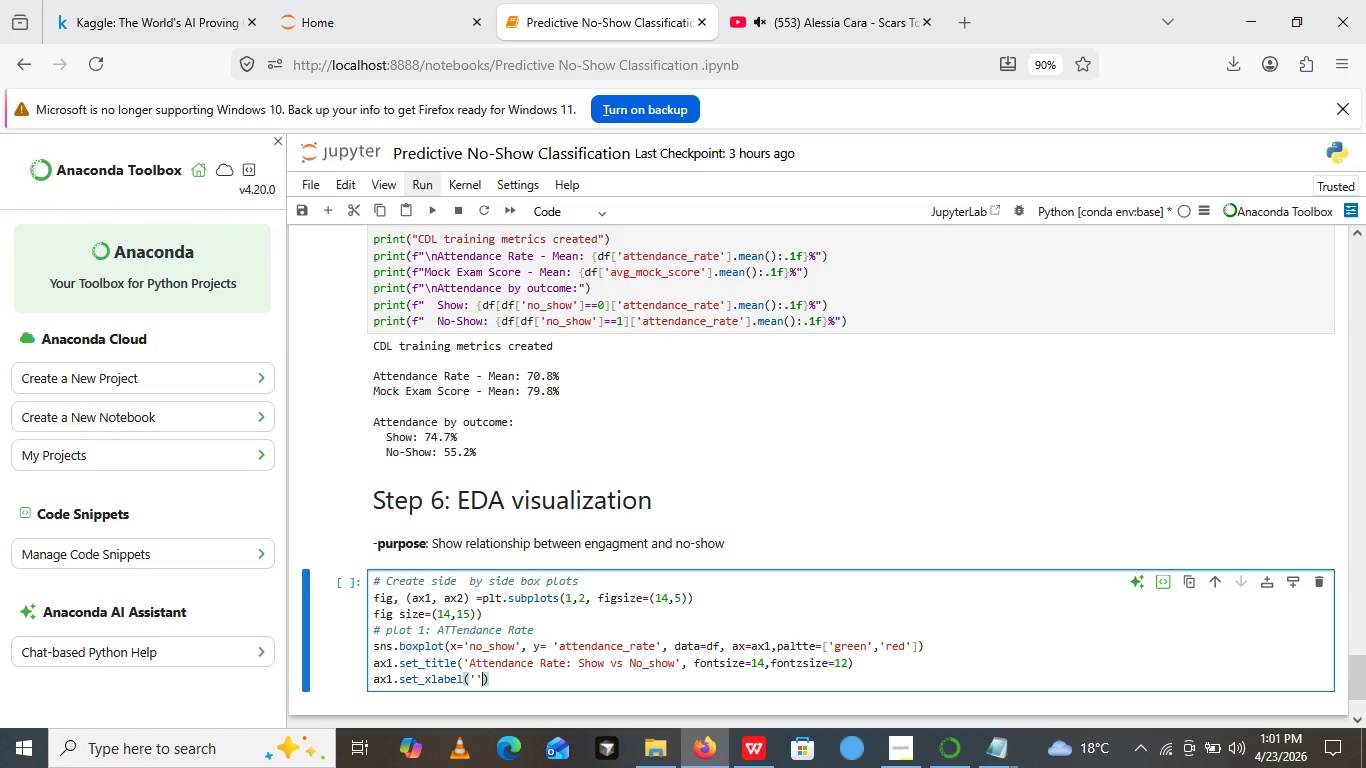 
key(Quote)
 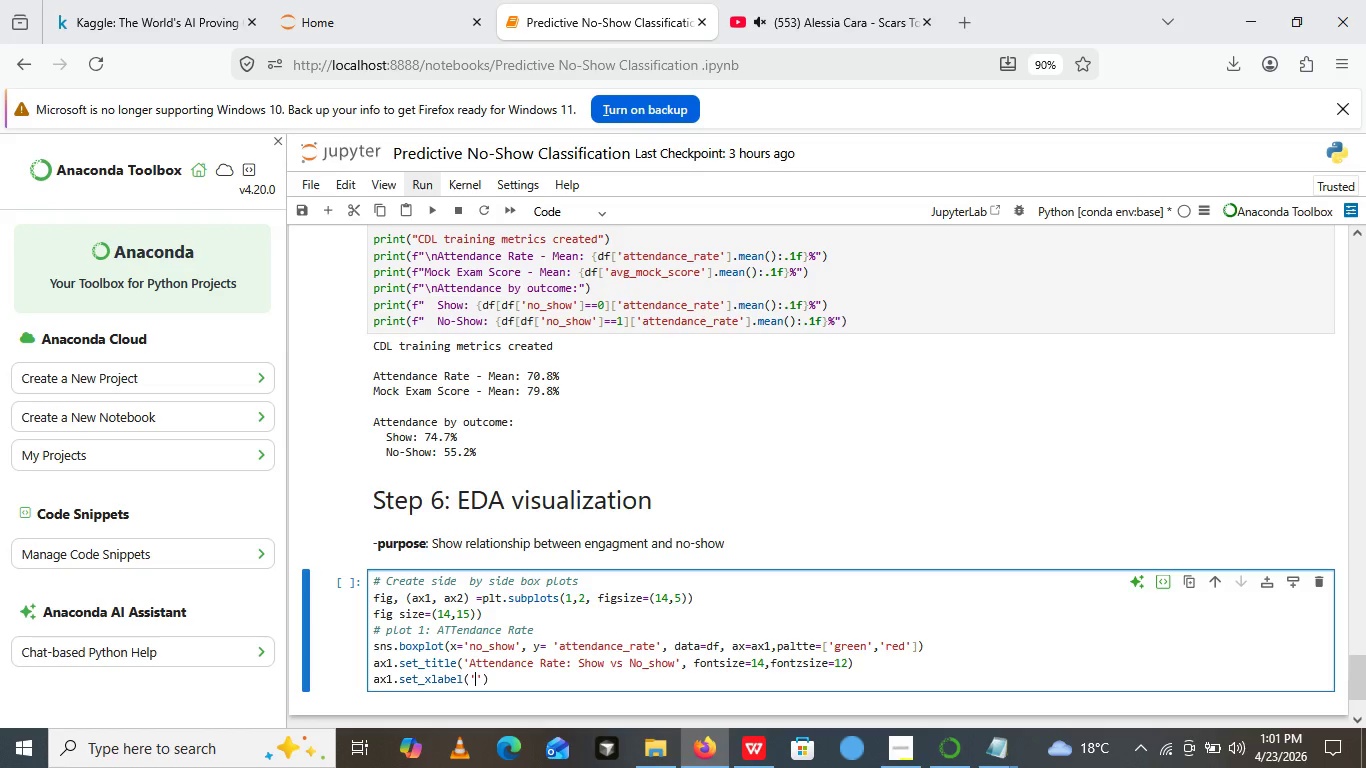 
key(ArrowLeft)
 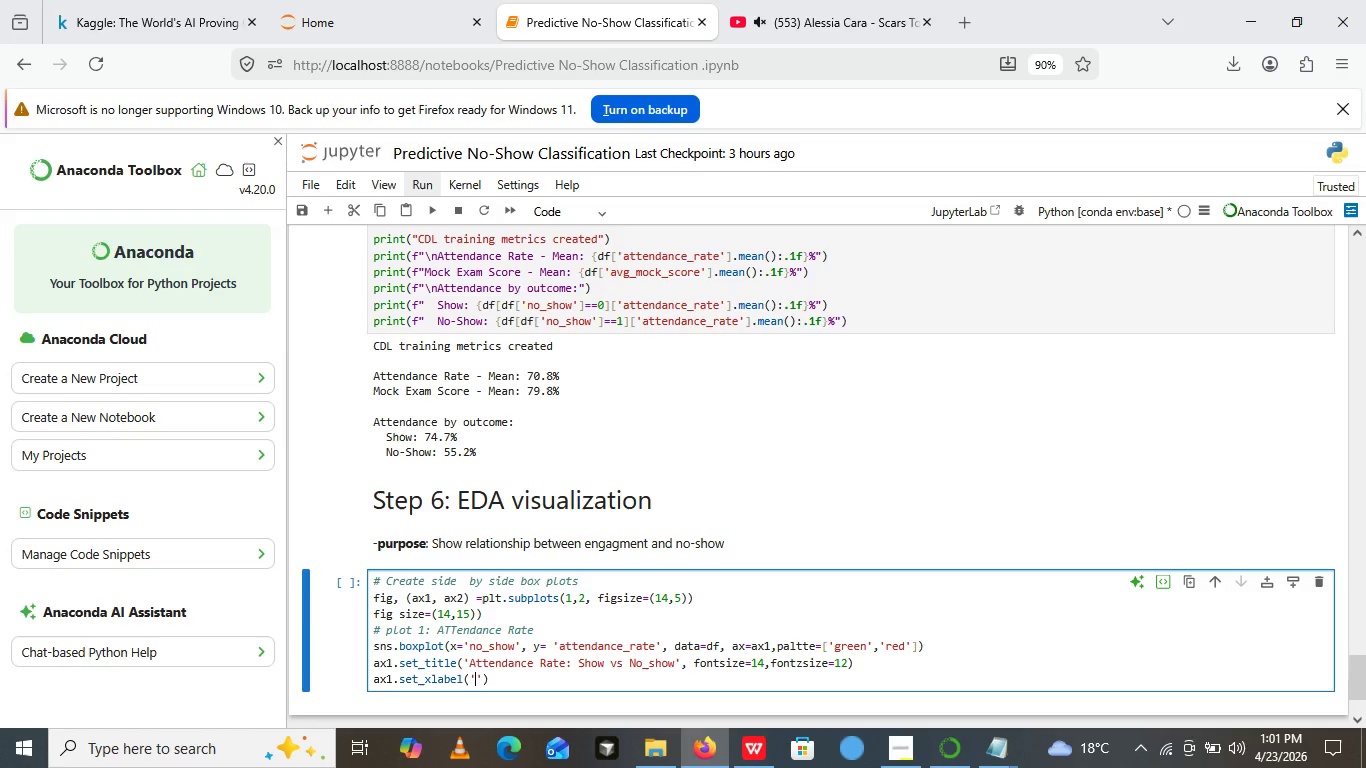 
type(Exam ut)
 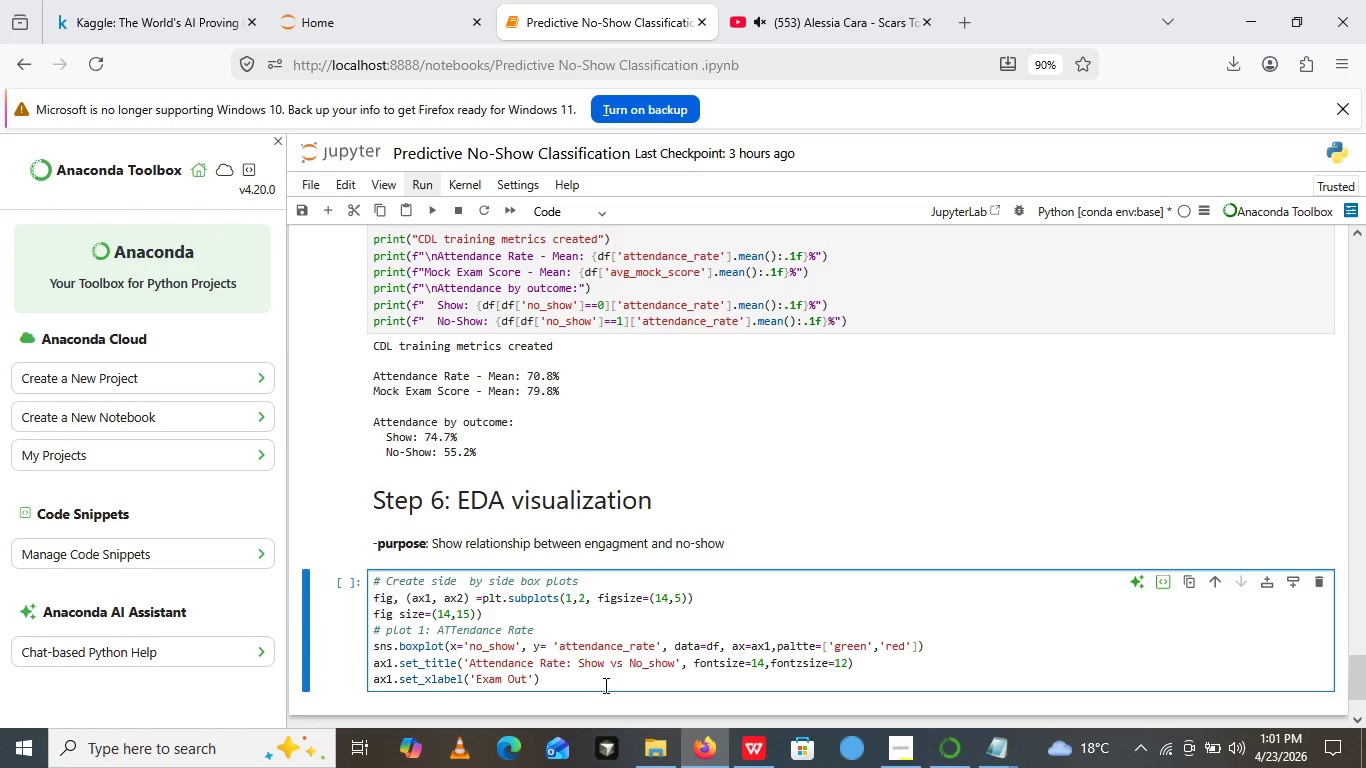 
hold_key(key=O, duration=0.41)
 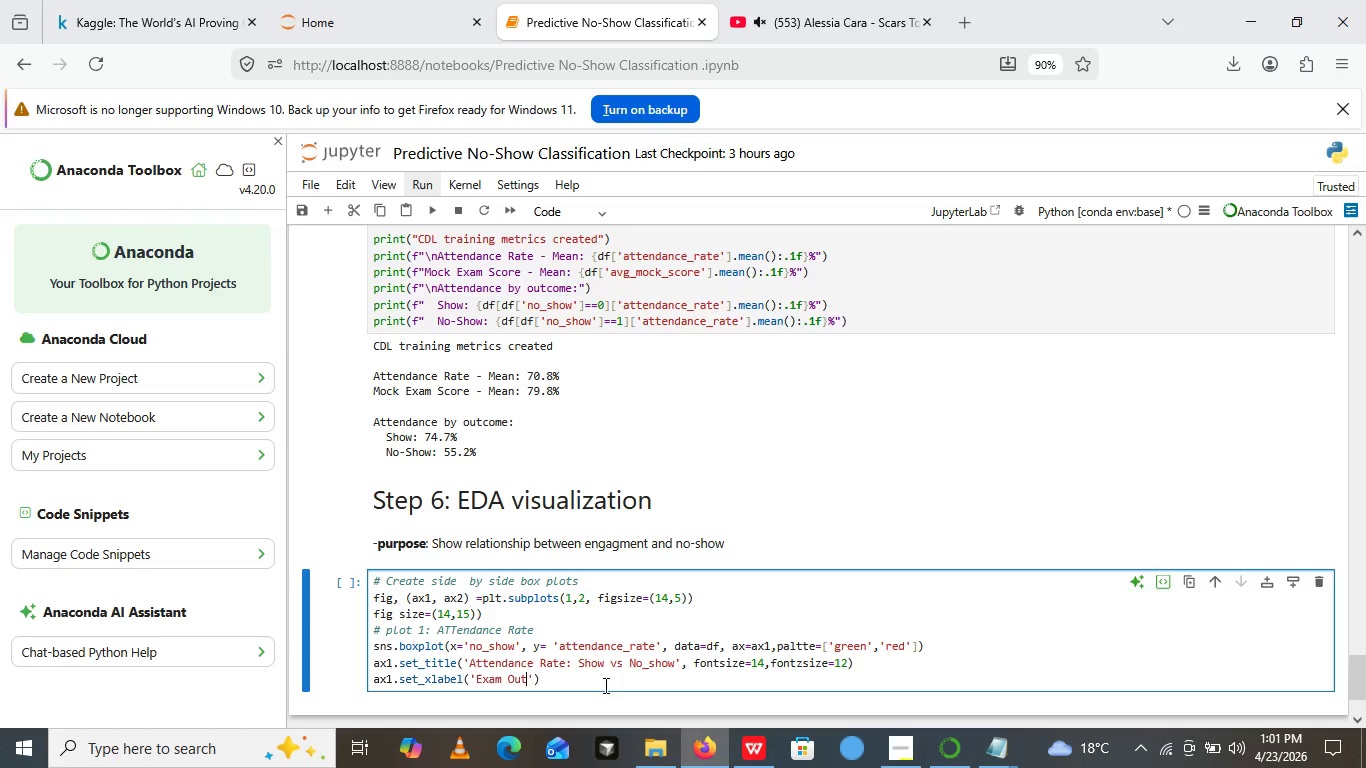 
type(come)
 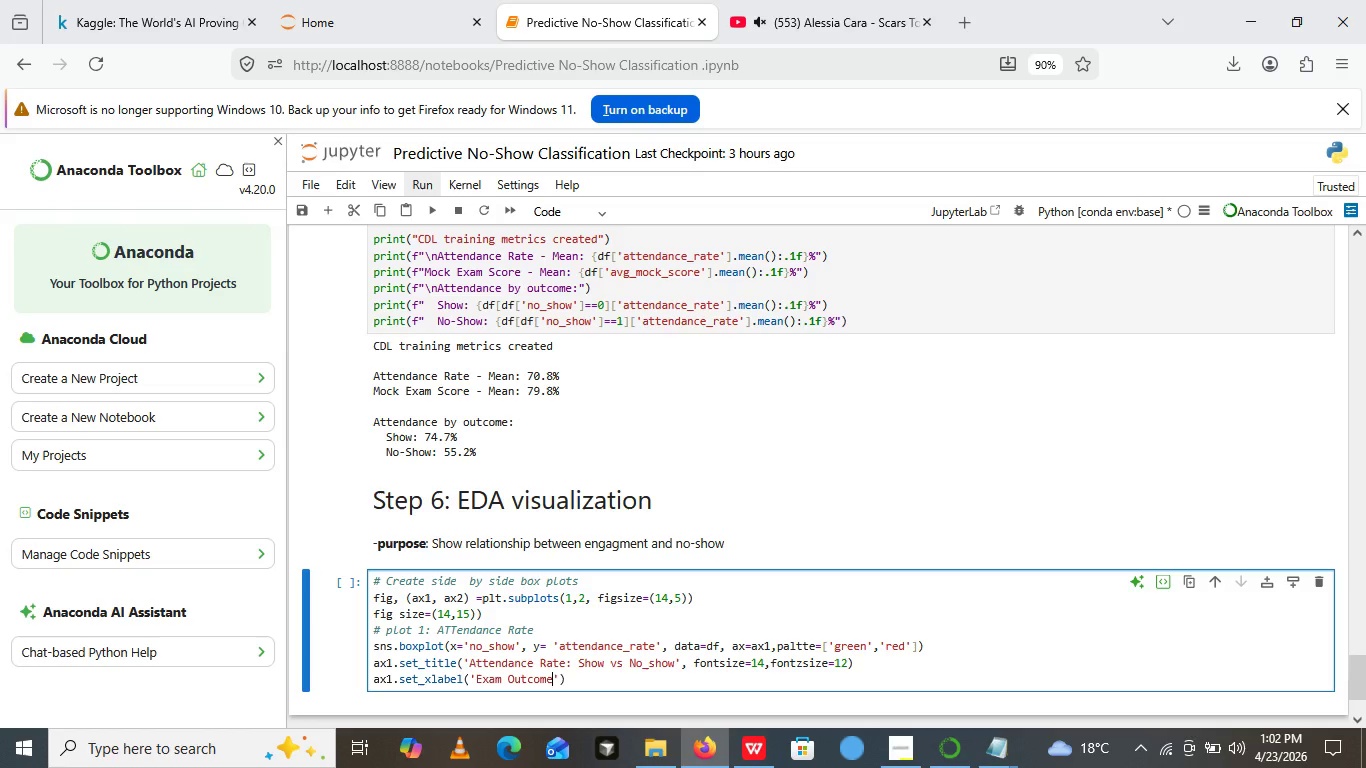 
key(ArrowRight)
 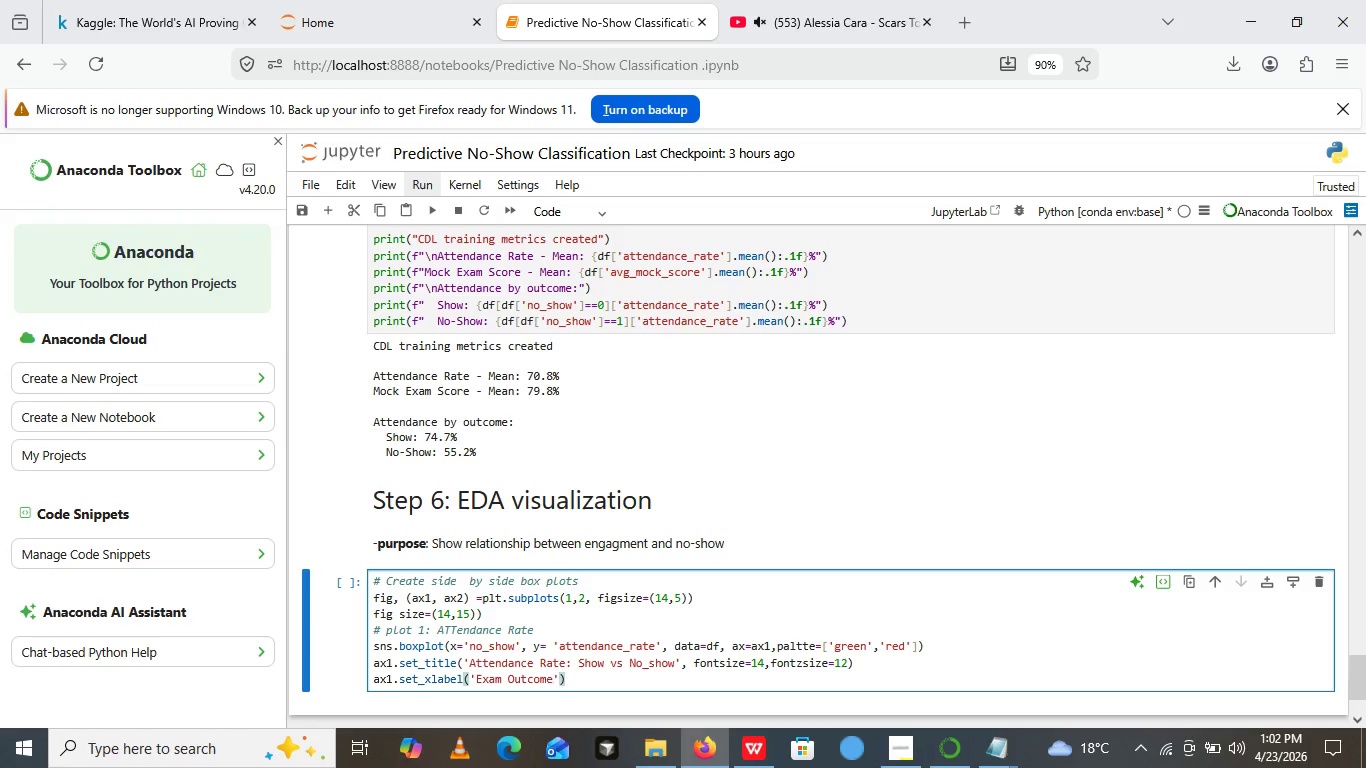 
type(,fontsize)
 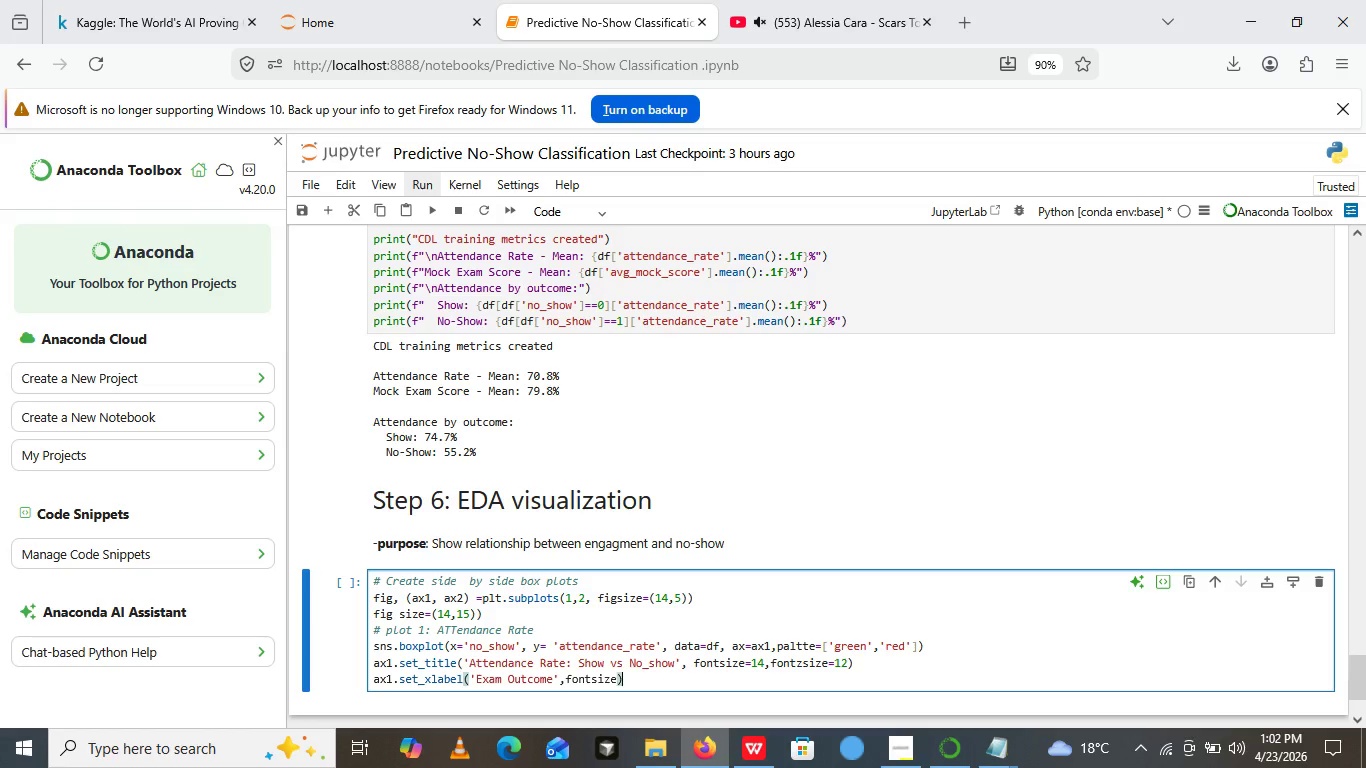 
key(ArrowRight)
 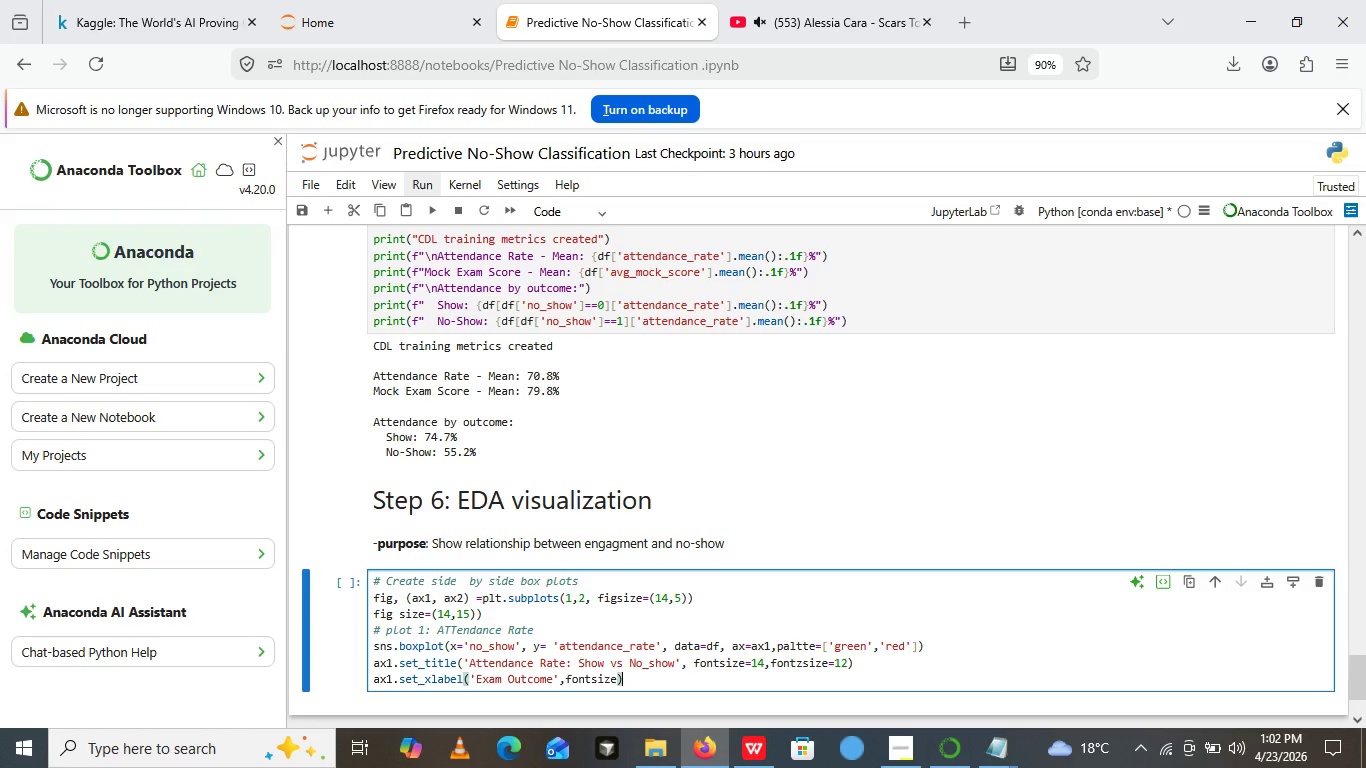 
key(ArrowLeft)
 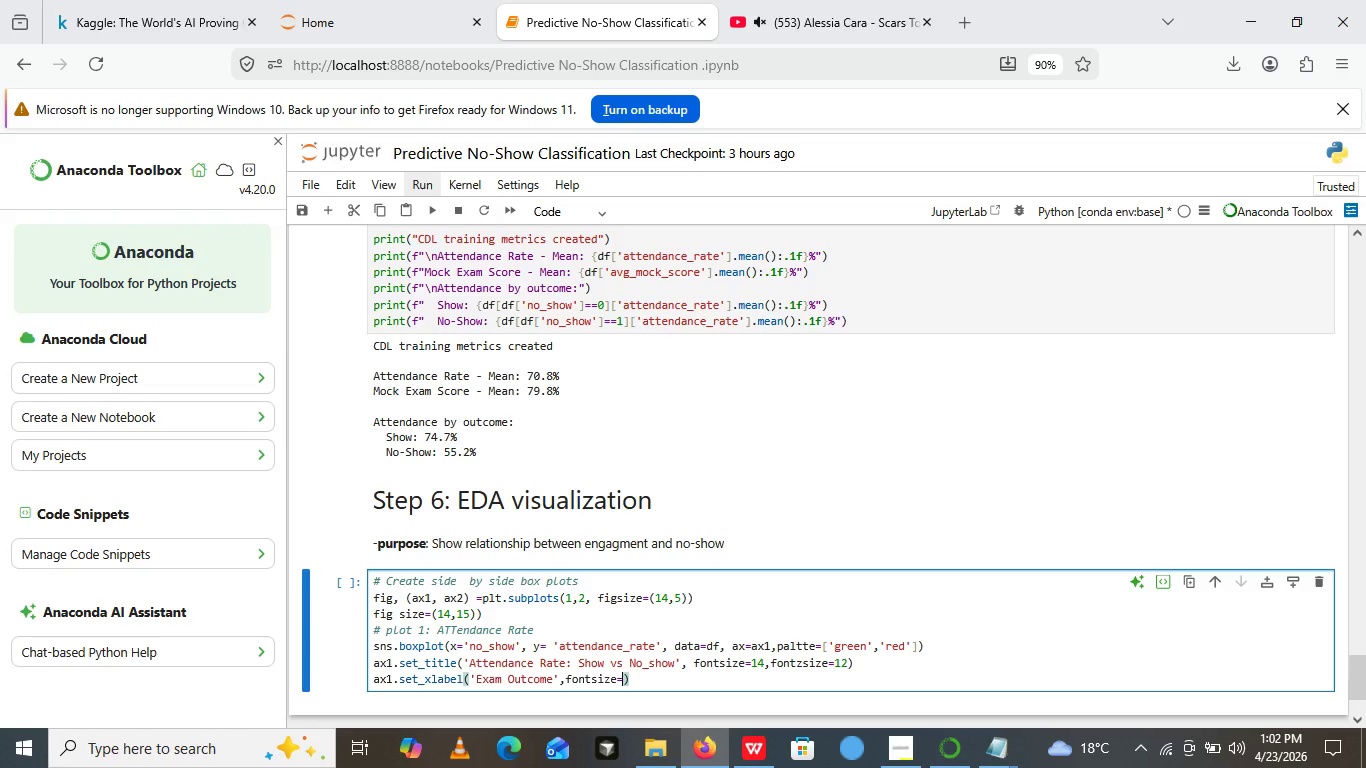 
type(=12)
 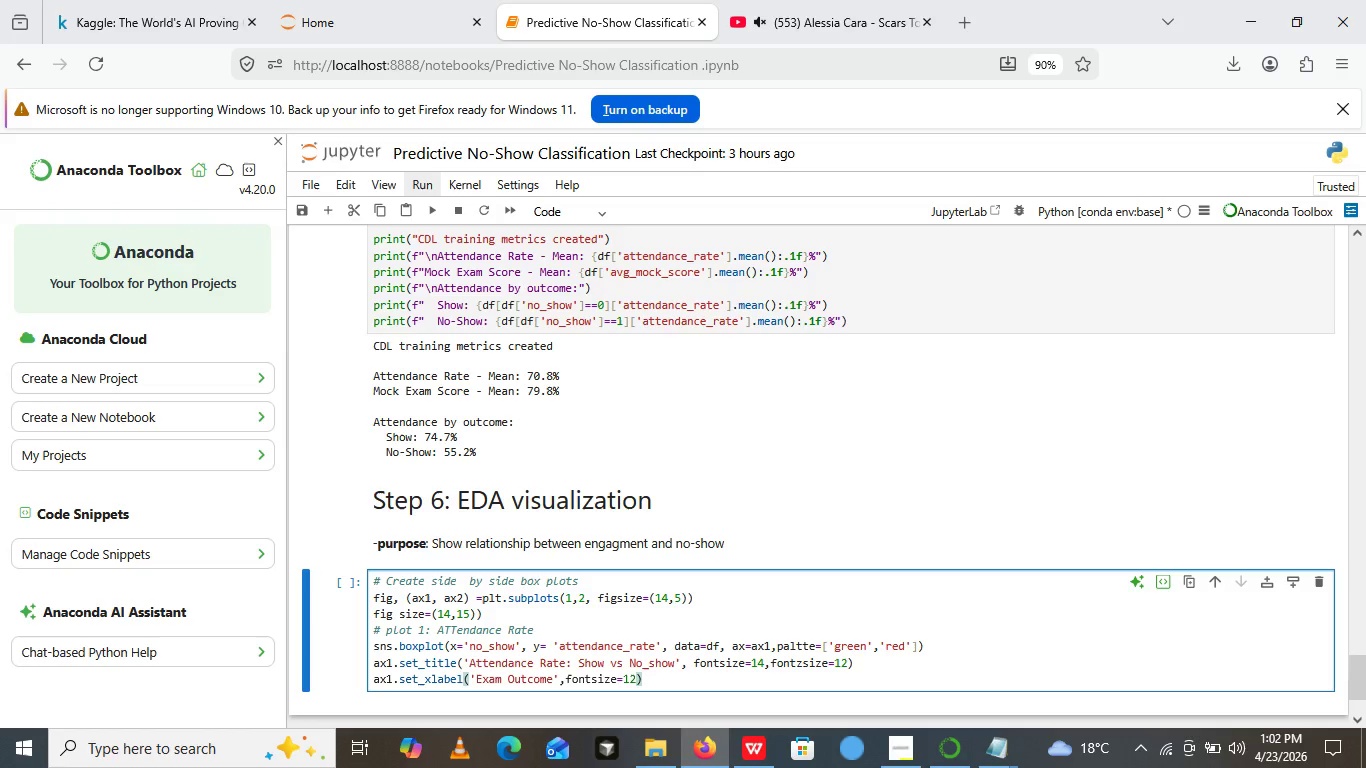 
wait(16.01)
 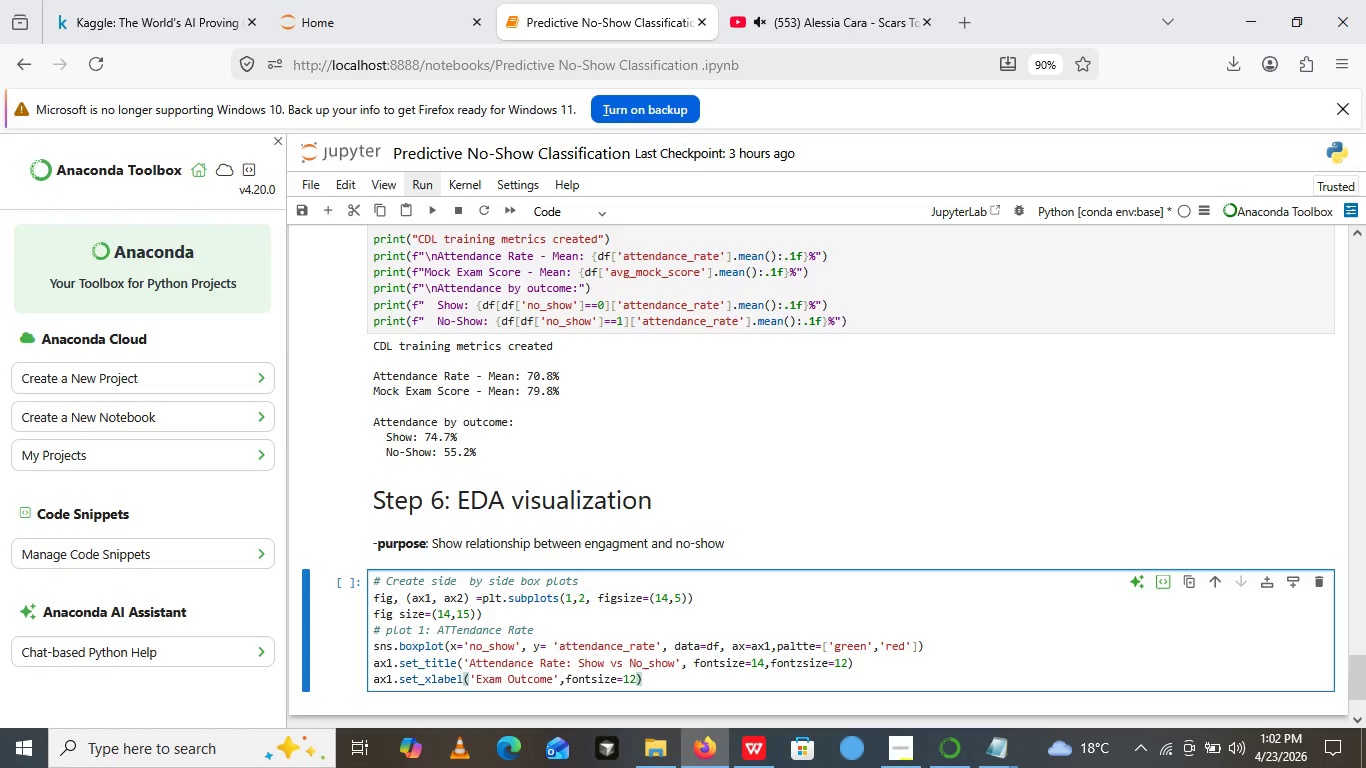 
key(ArrowRight)
 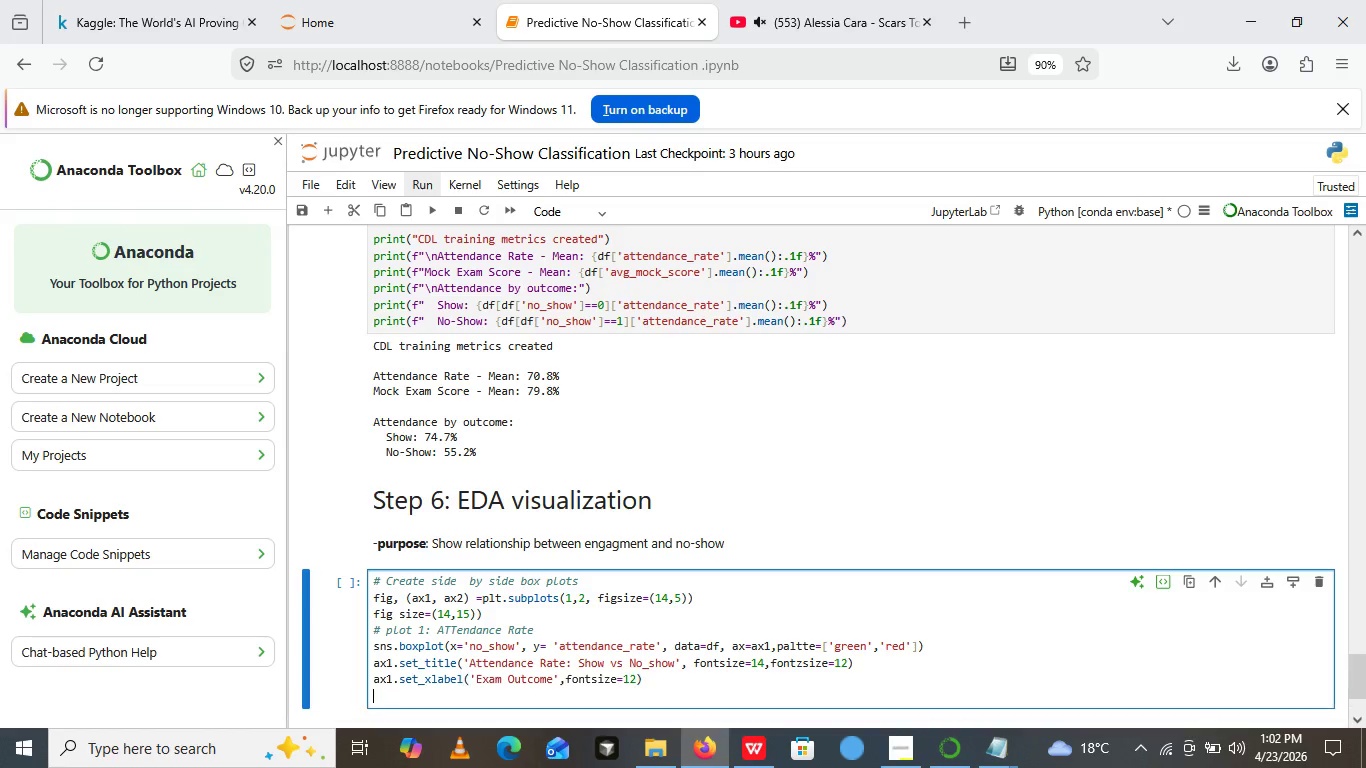 
key(Enter)
 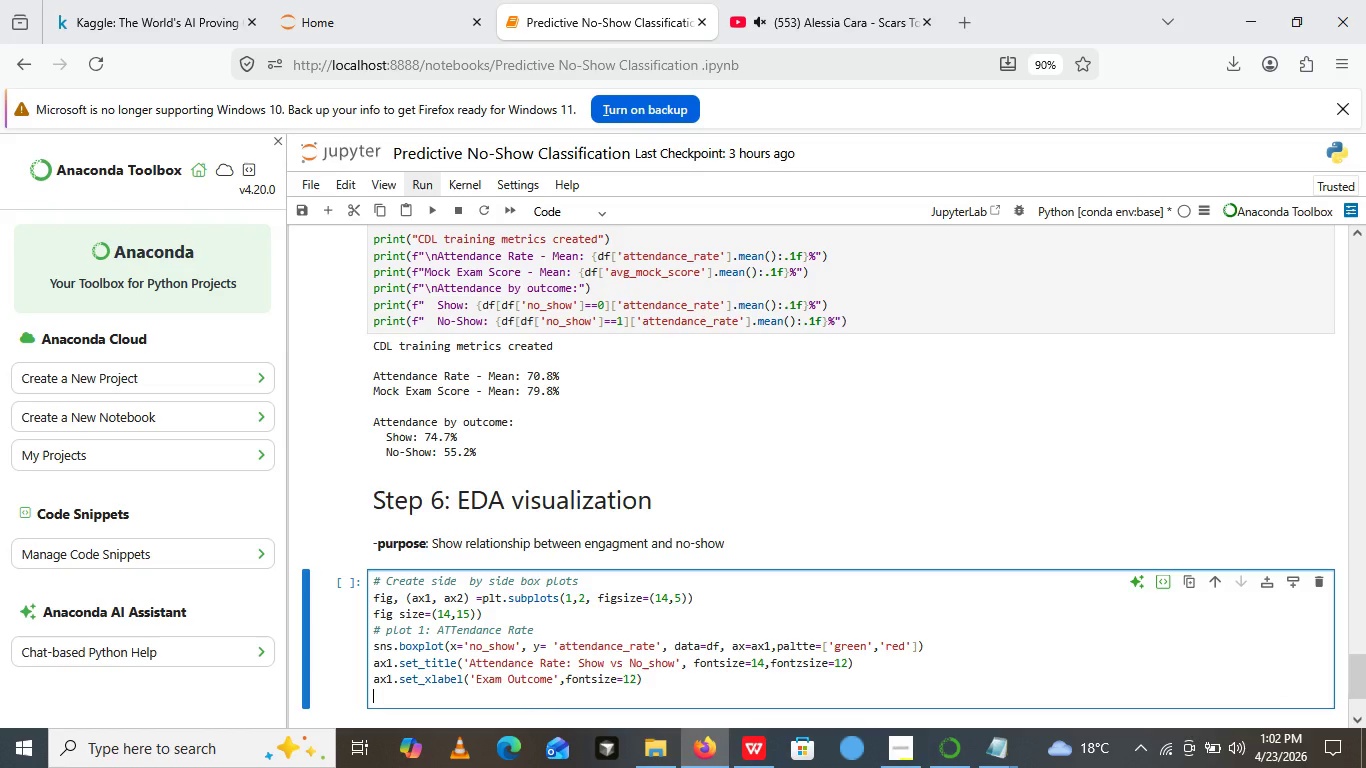 
type(ax1.set)
 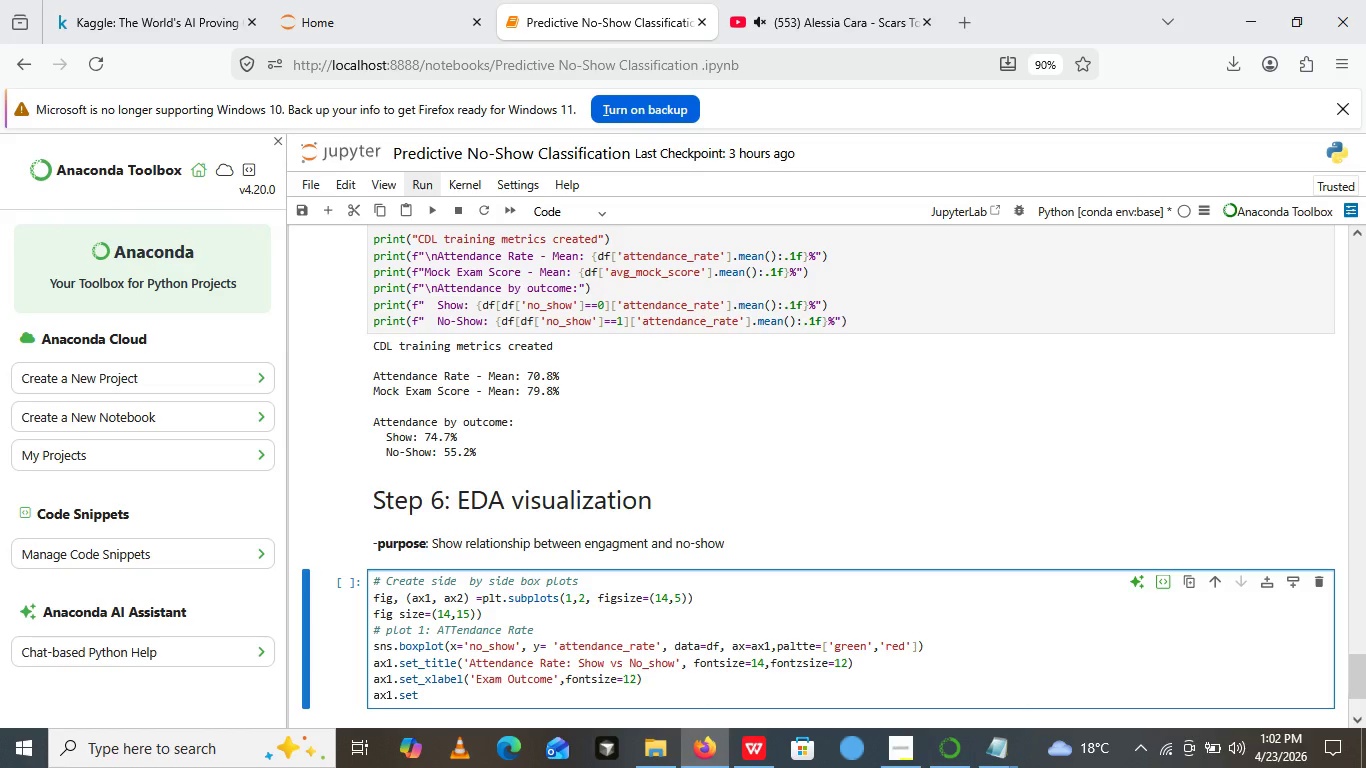 
hold_key(key=ShiftRight, duration=1.5)
 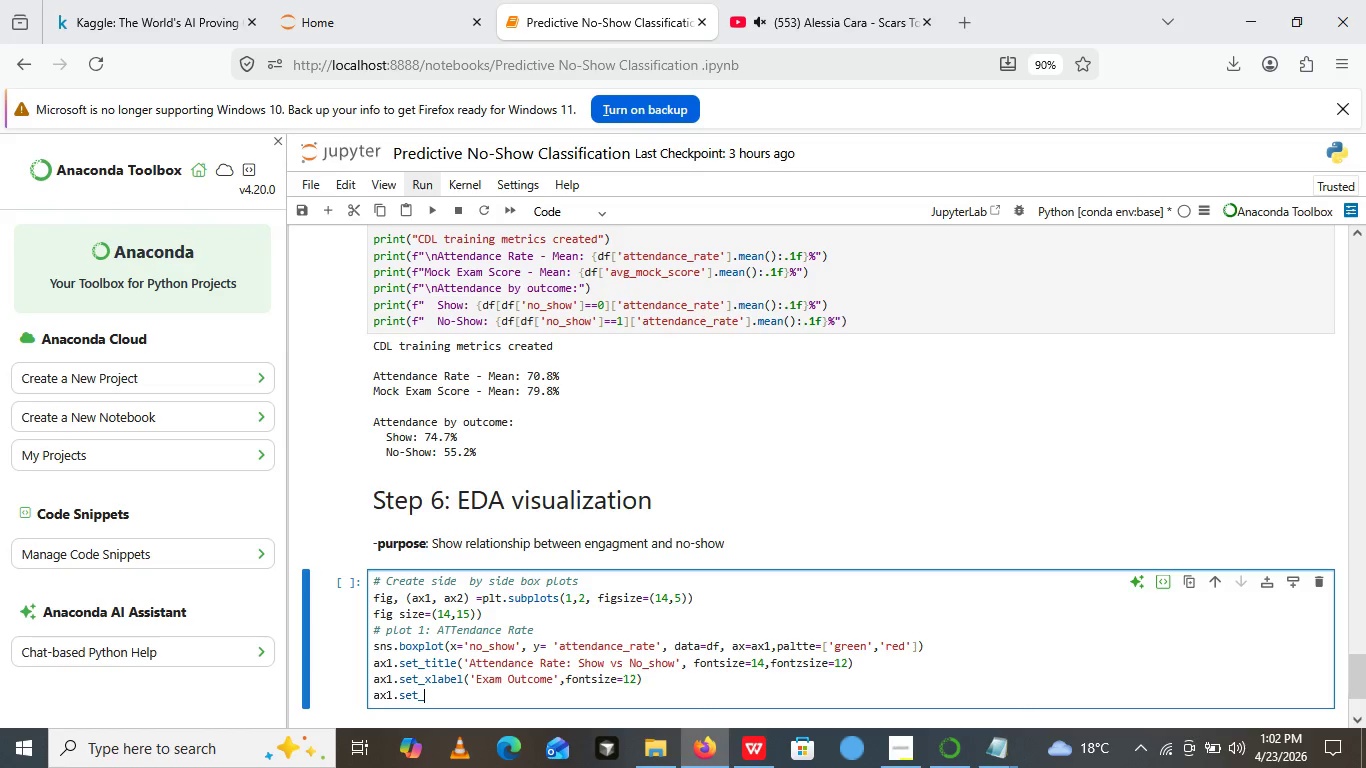 
type(_Xticke)
 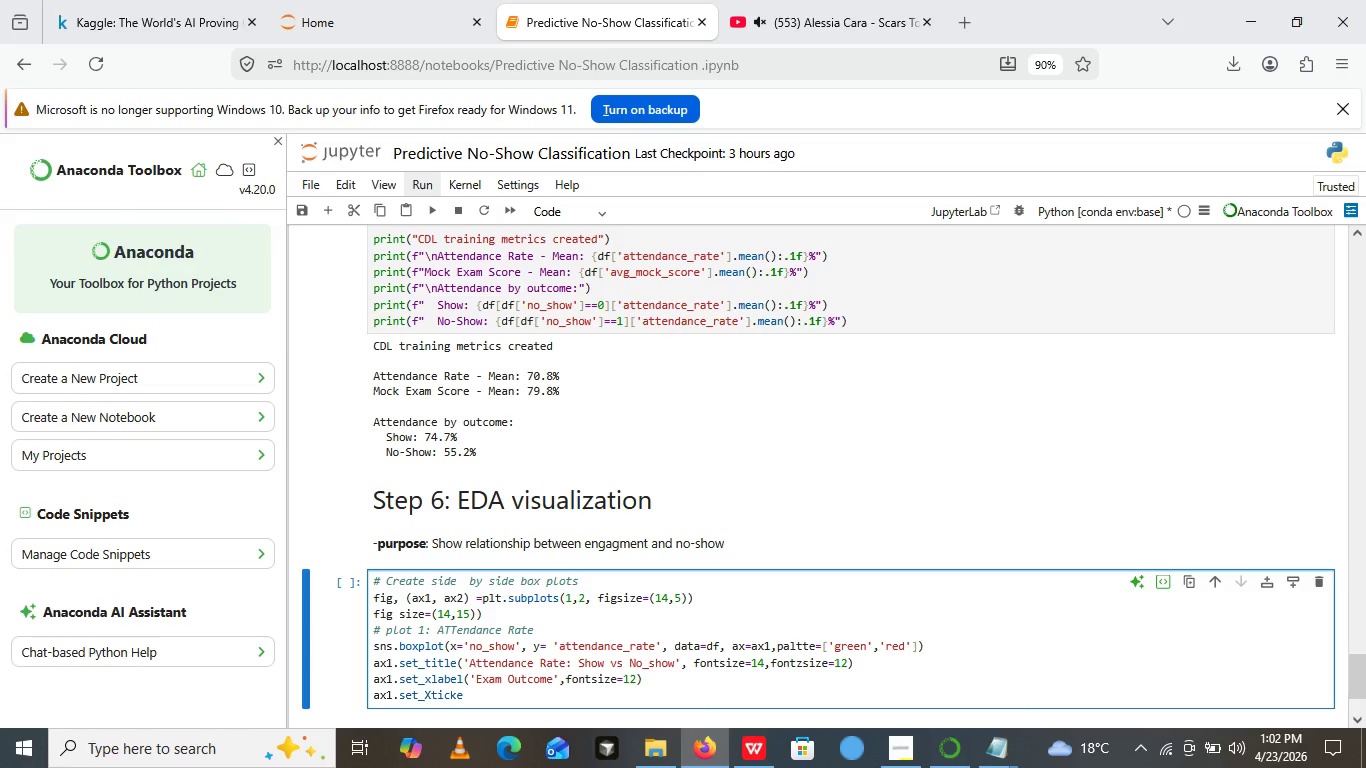 
type(lables())
 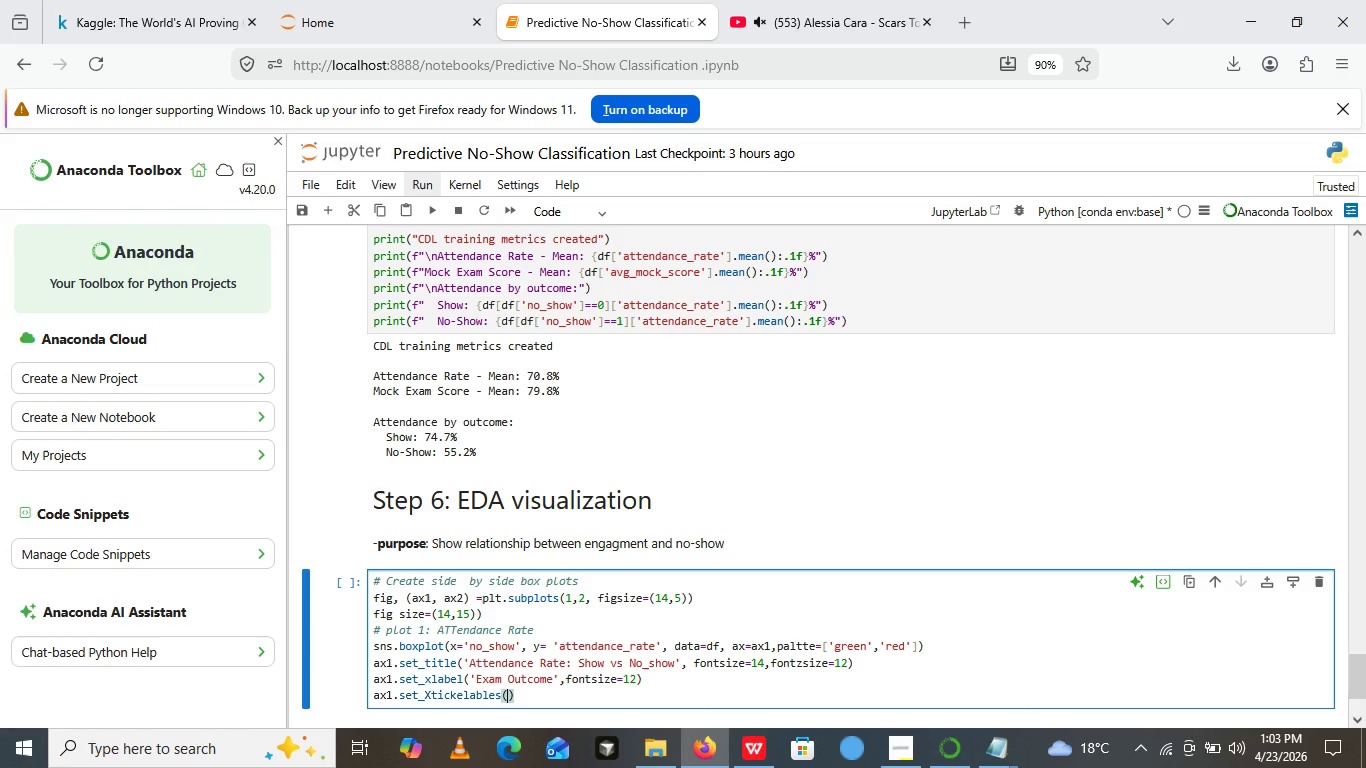 
key(ArrowLeft)
 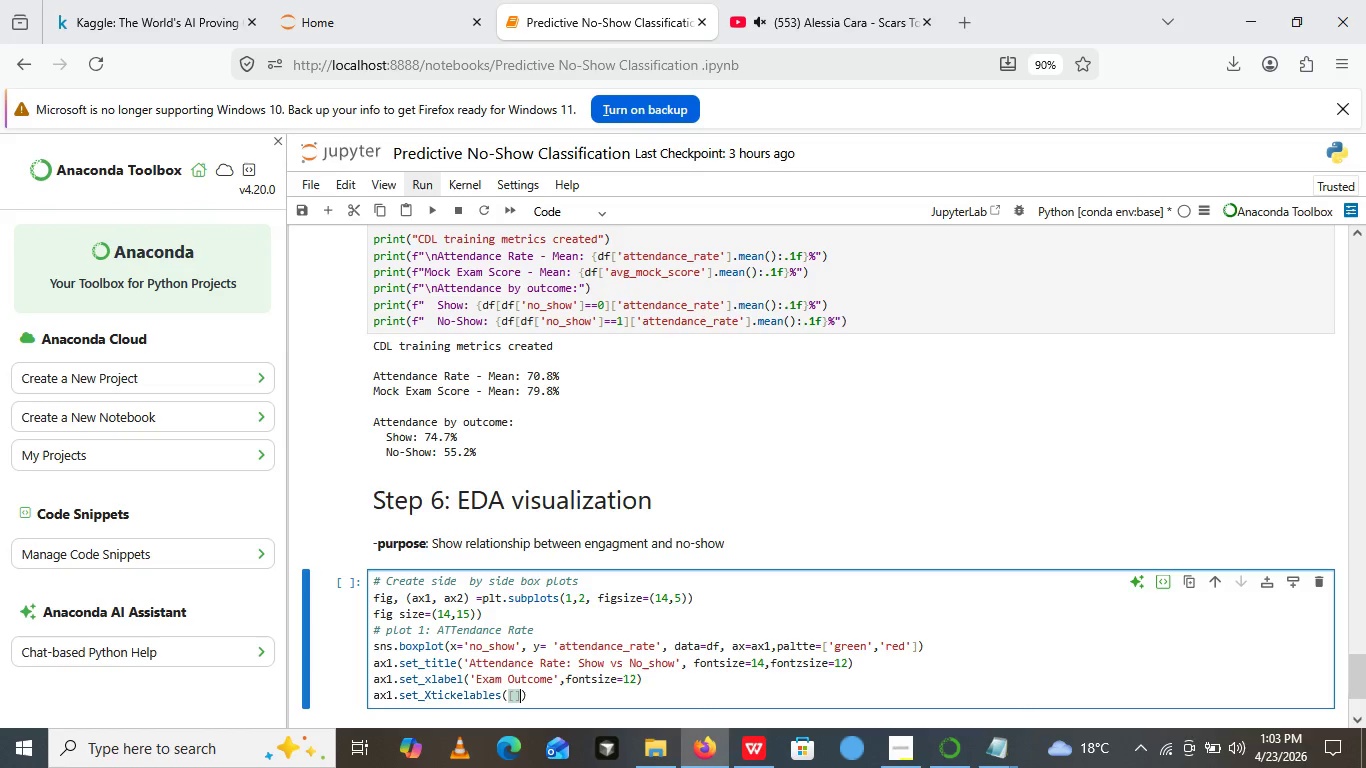 
key(BracketLeft)
 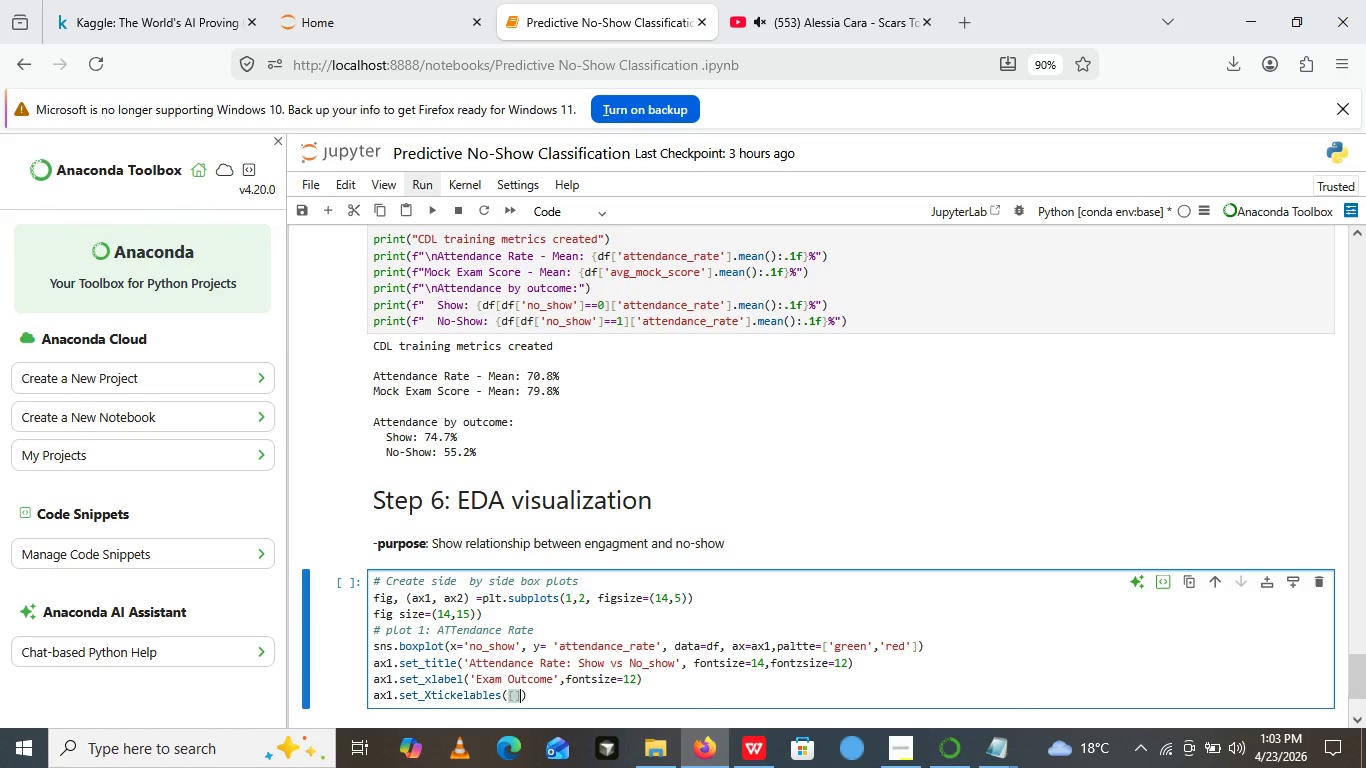 
key(BracketRight)
 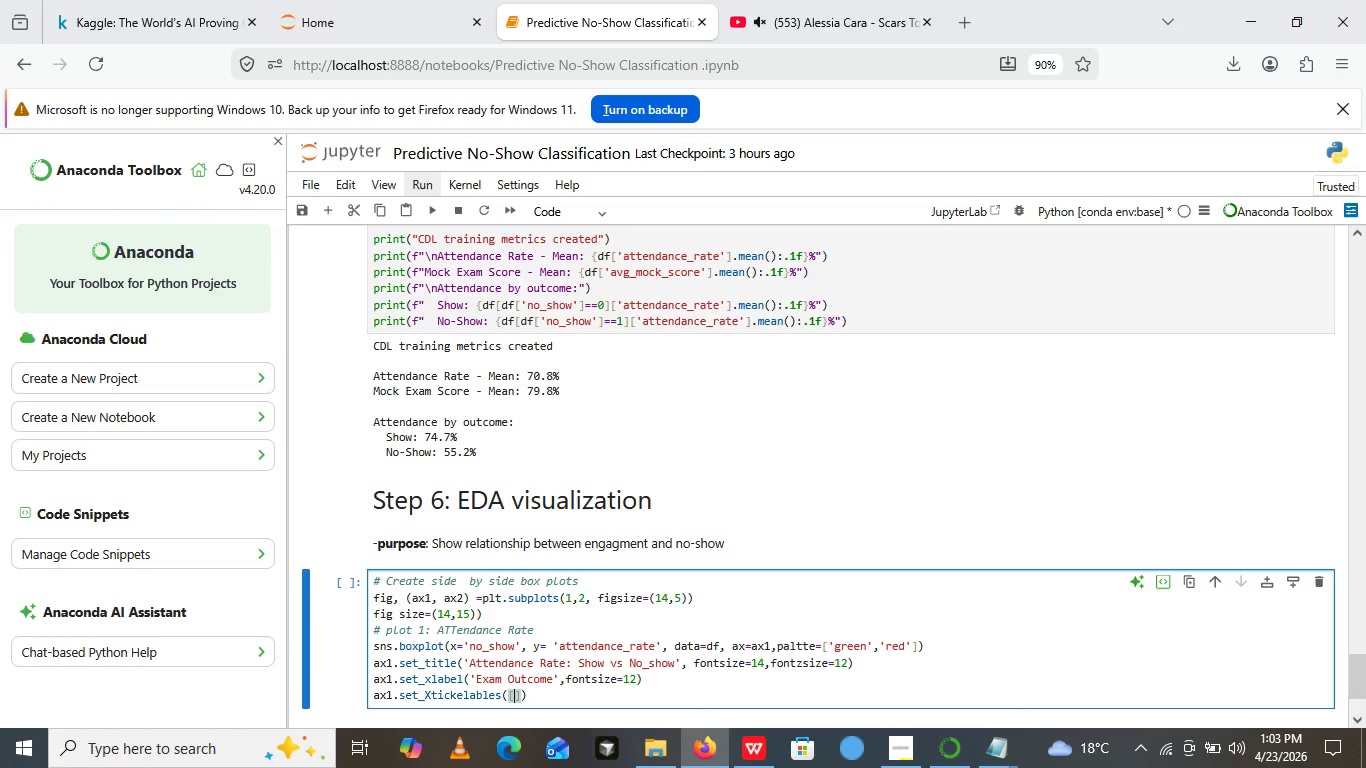 
key(ArrowLeft)
 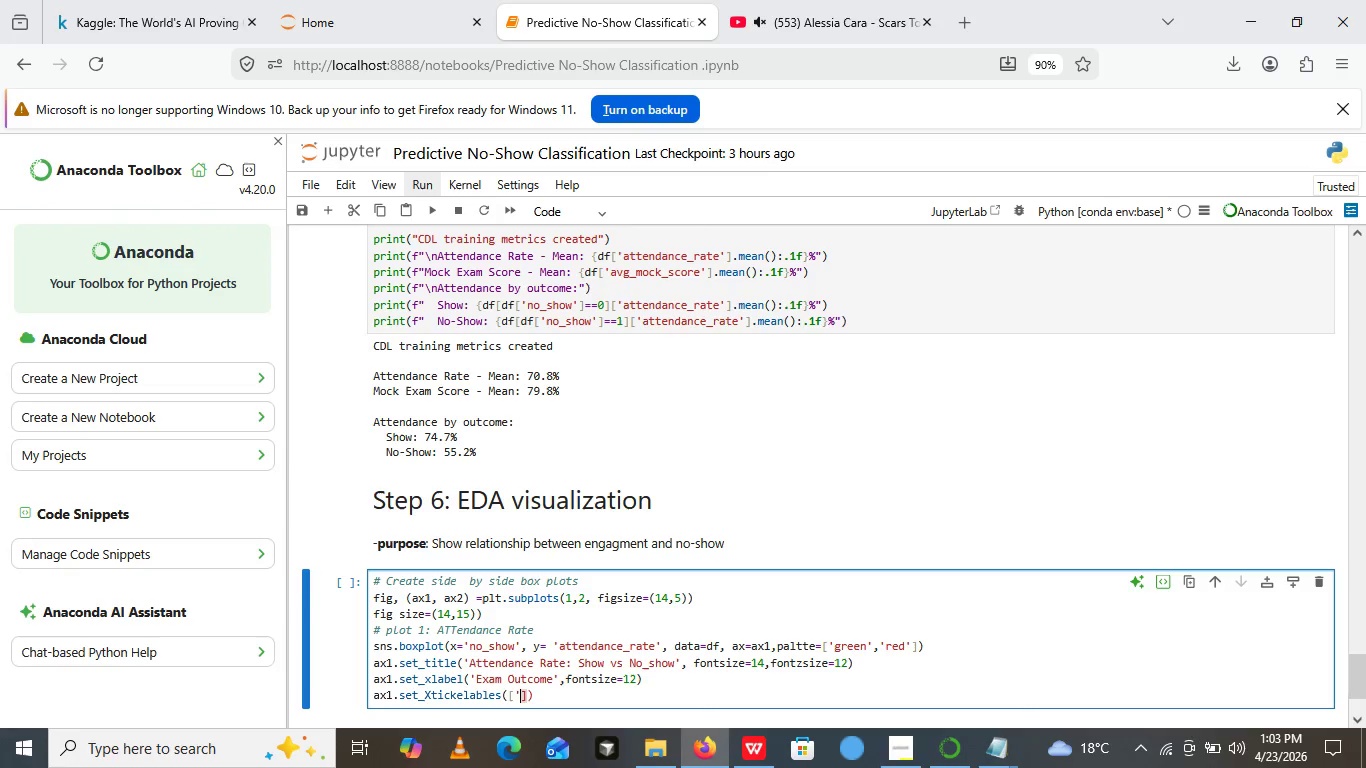 
key(Quote)
 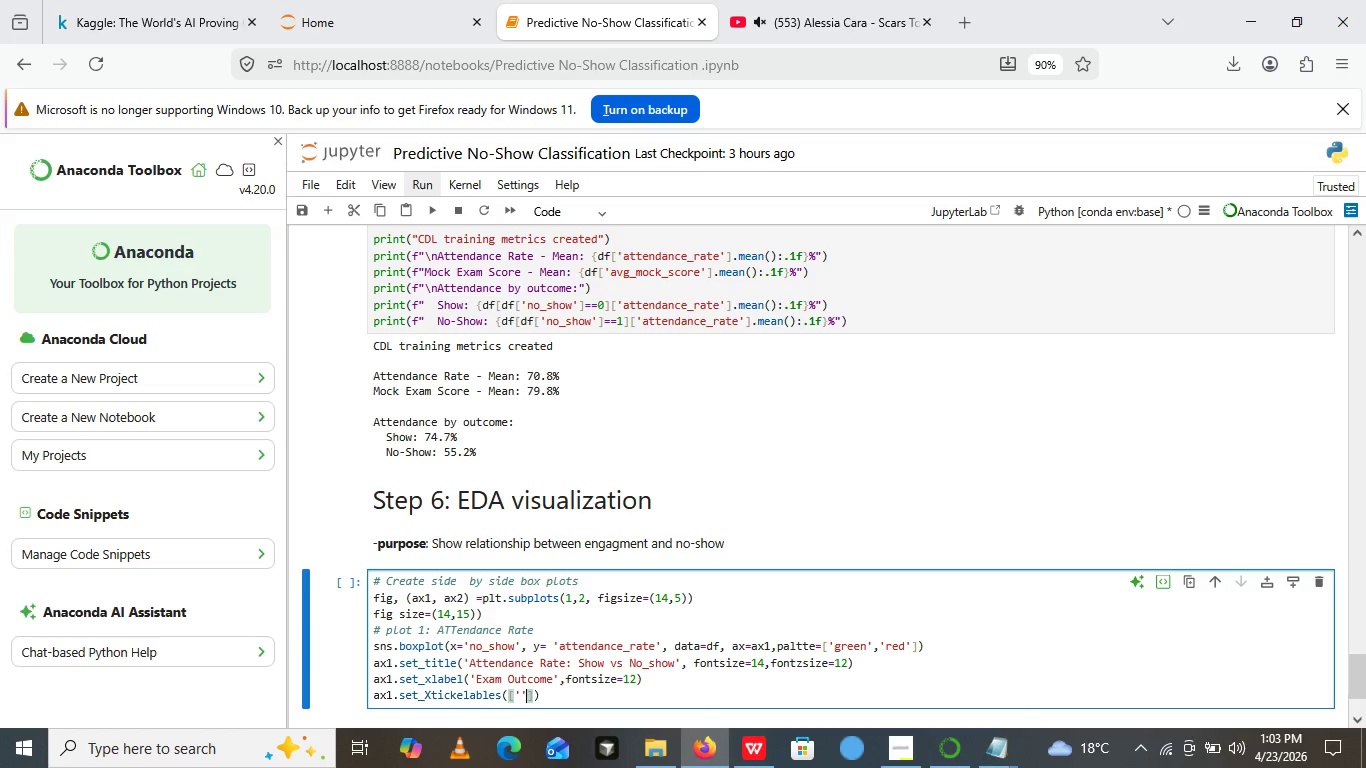 
key(Quote)
 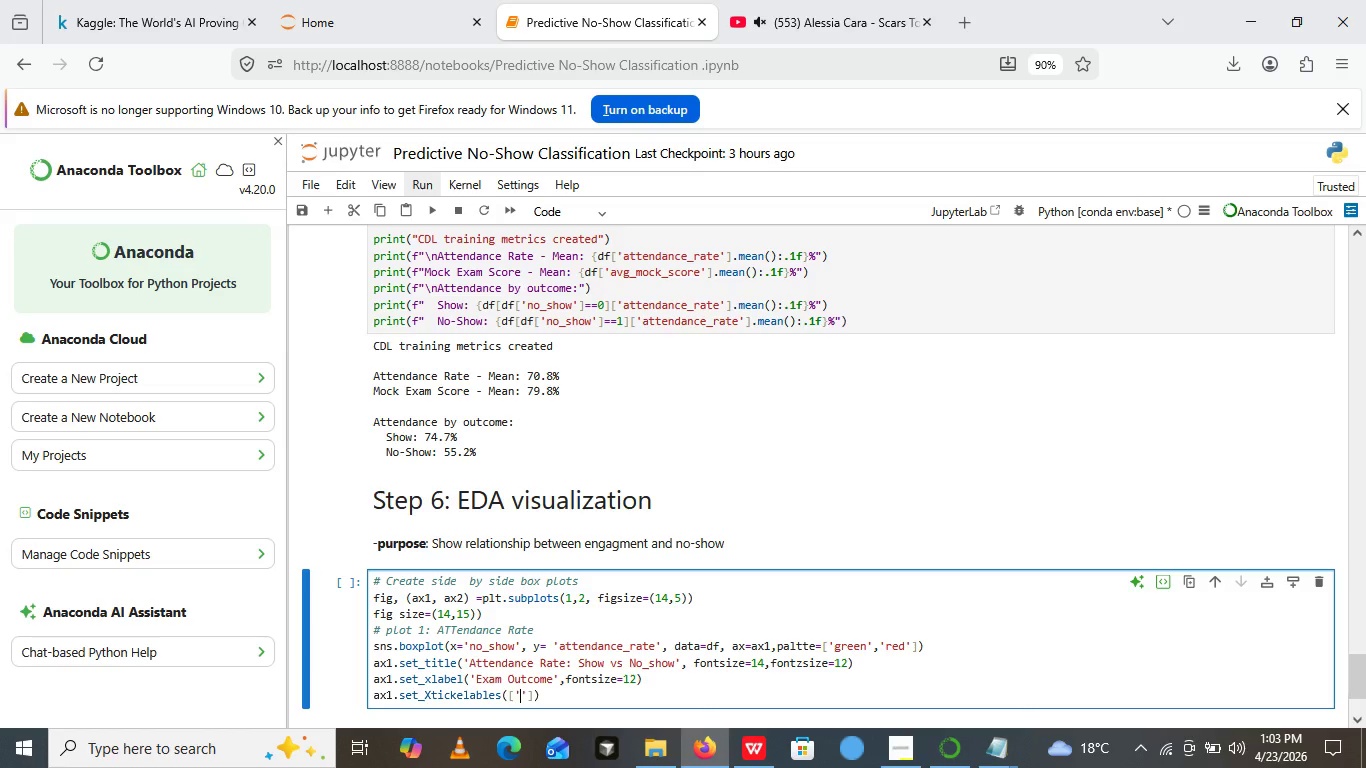 
key(ArrowLeft)
 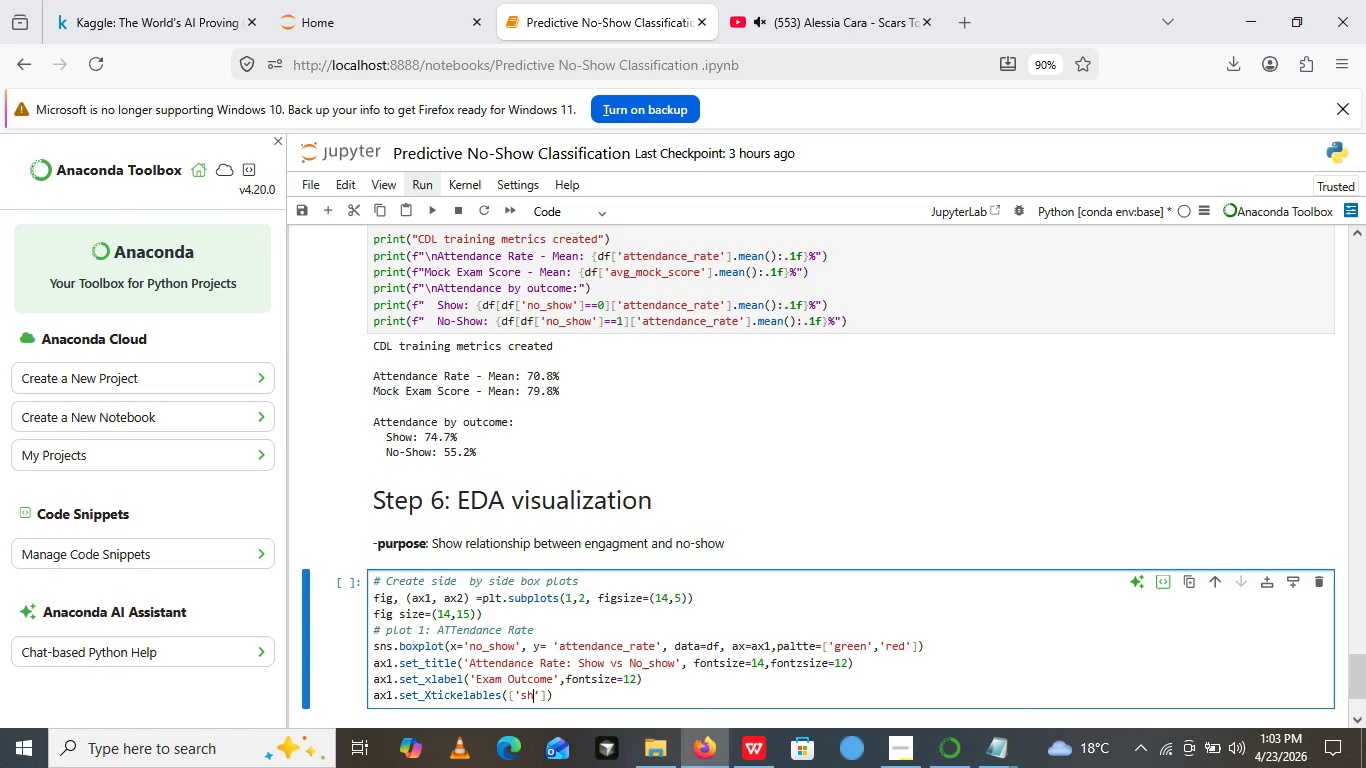 
type(show)
 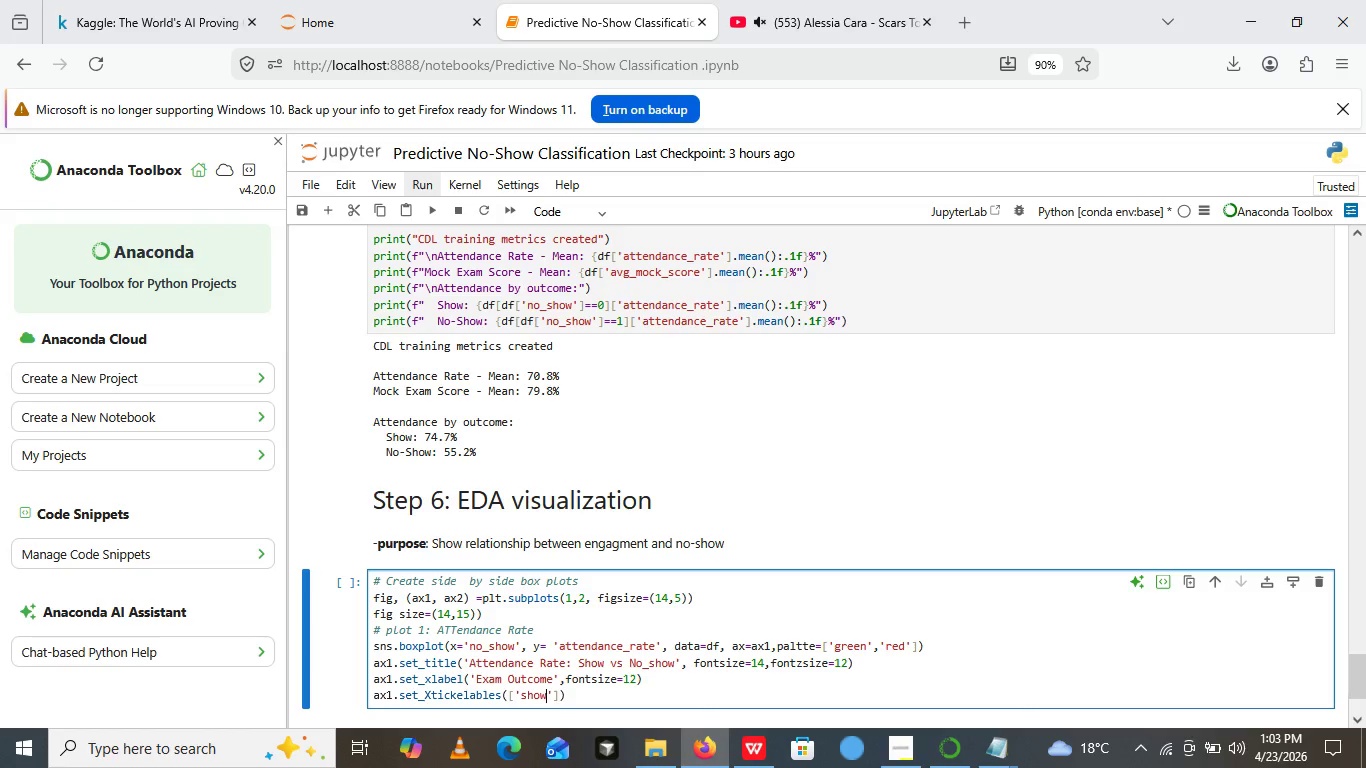 
key(ArrowLeft)
 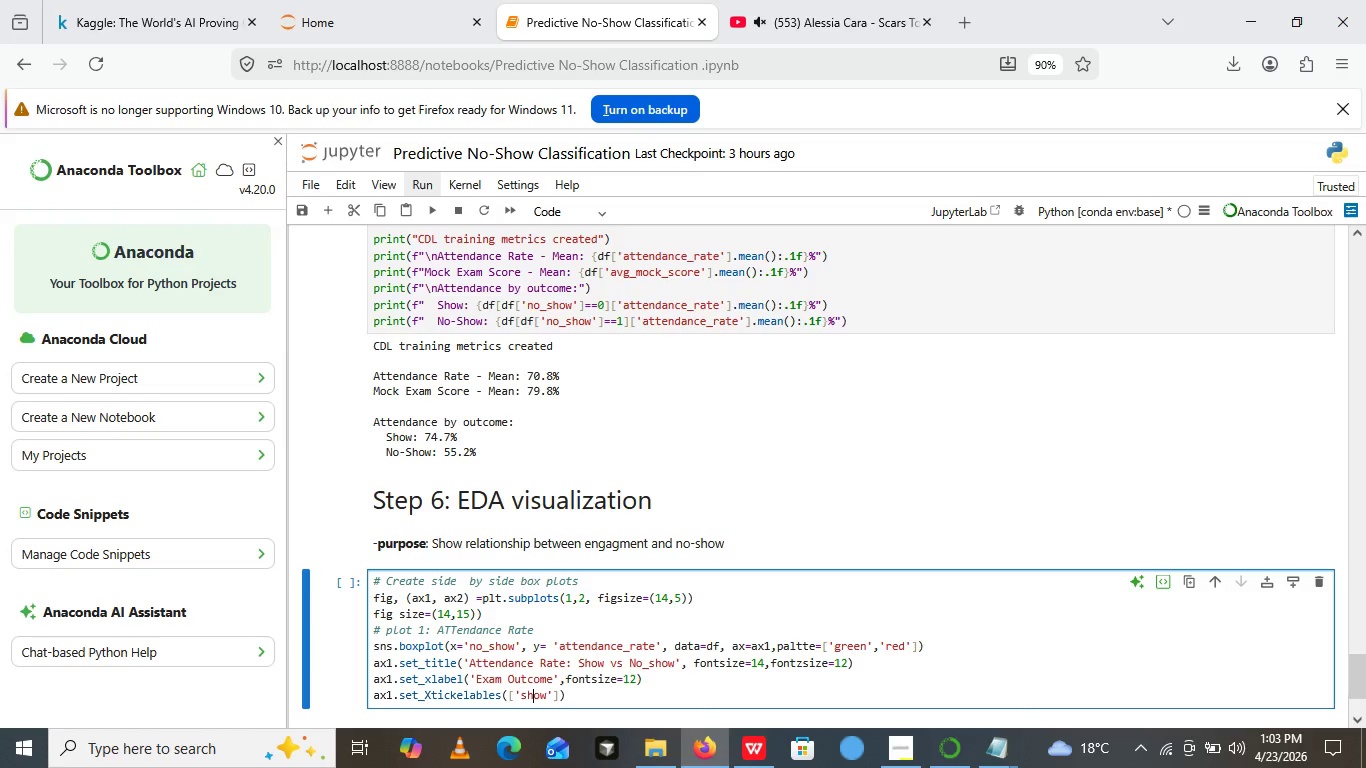 
key(ArrowLeft)
 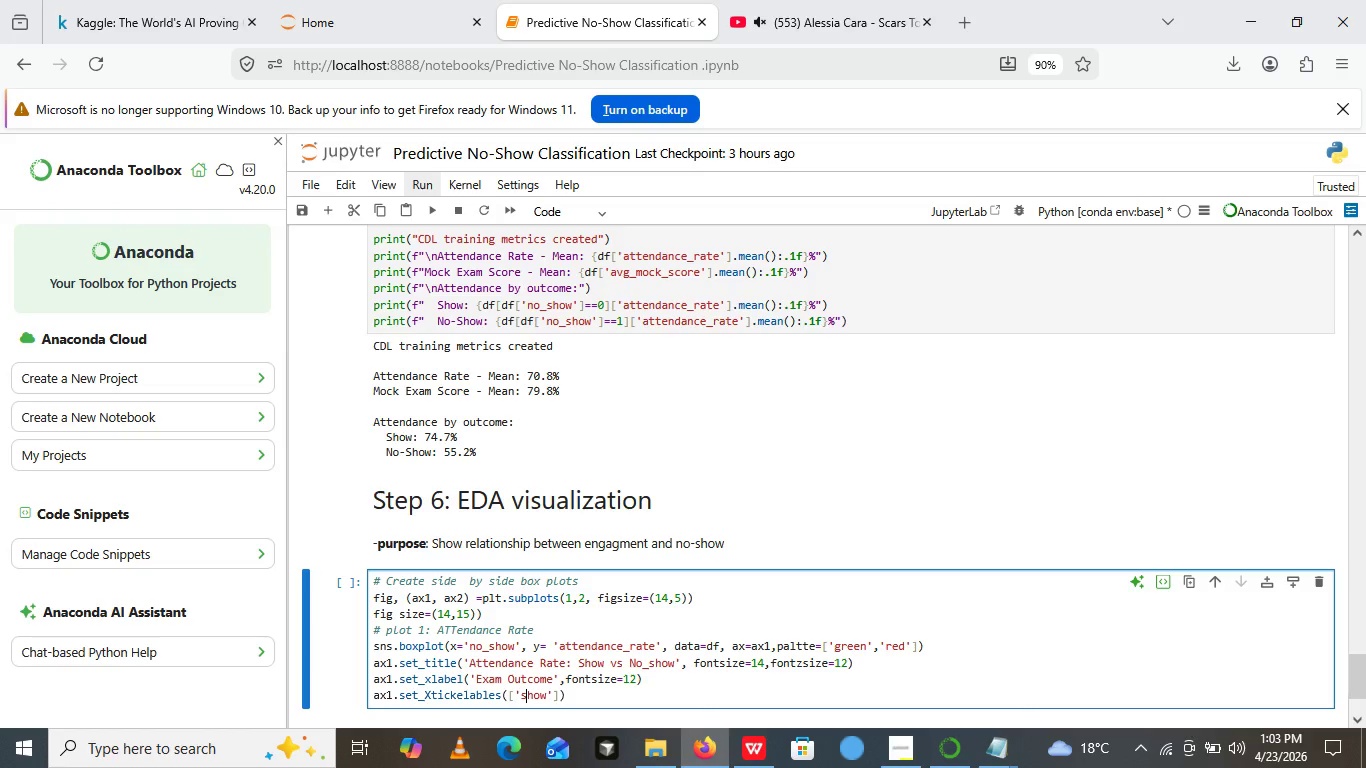 
key(ArrowLeft)
 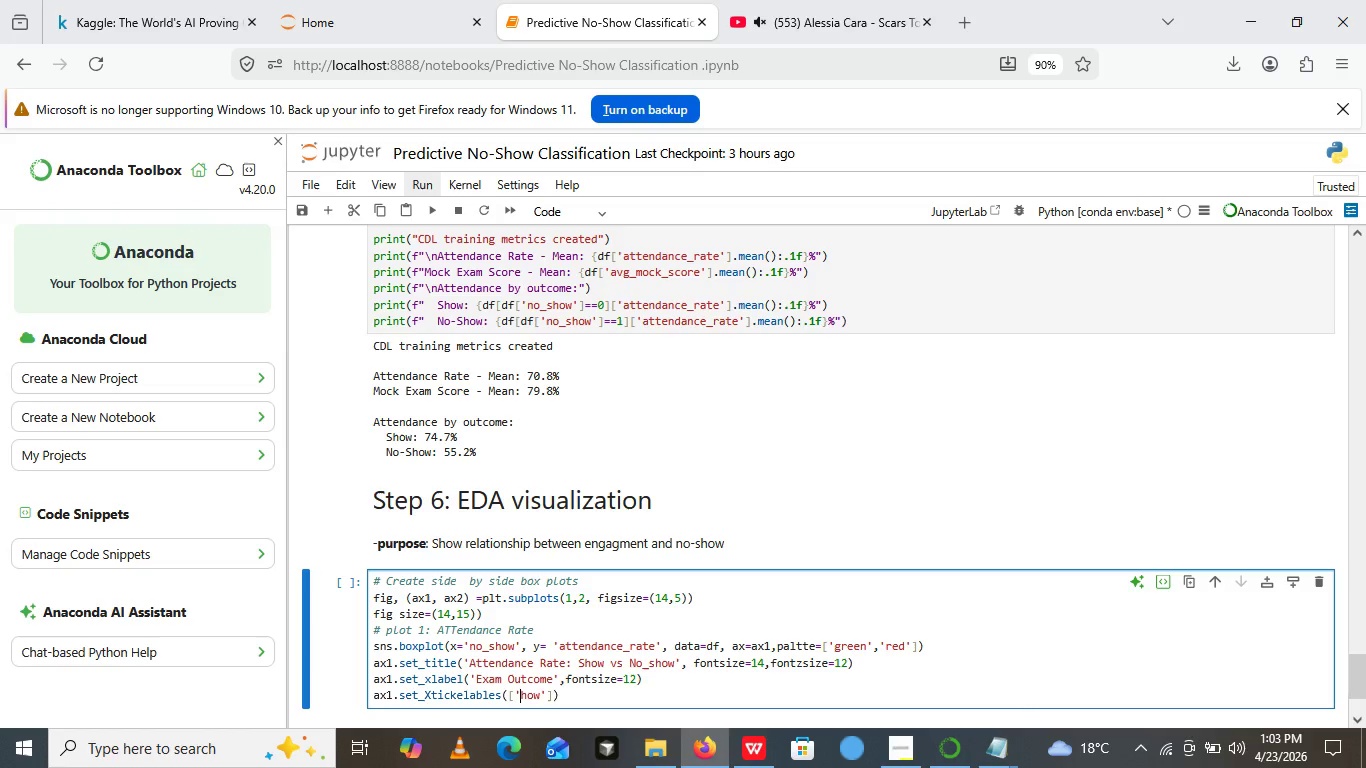 
key(Backspace)
 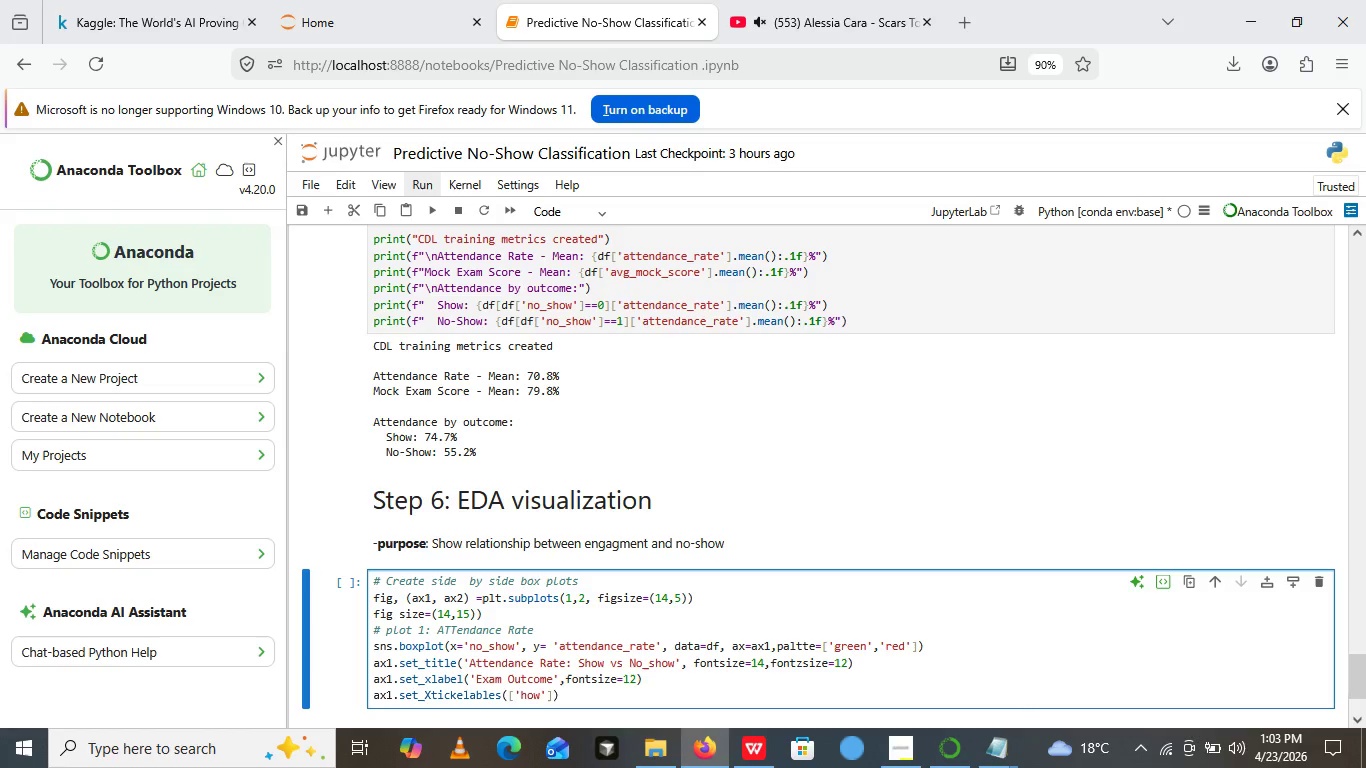 
key(Shift+S)
 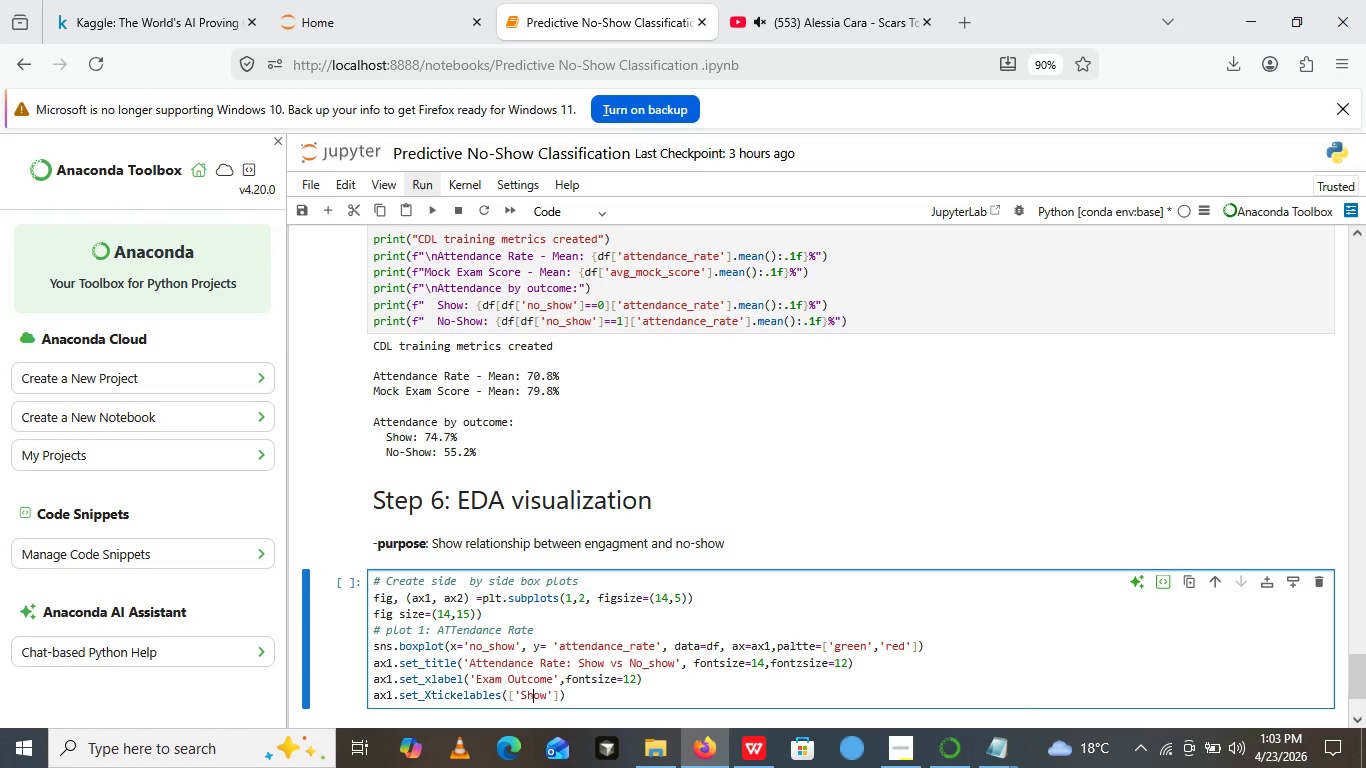 
key(ArrowRight)
 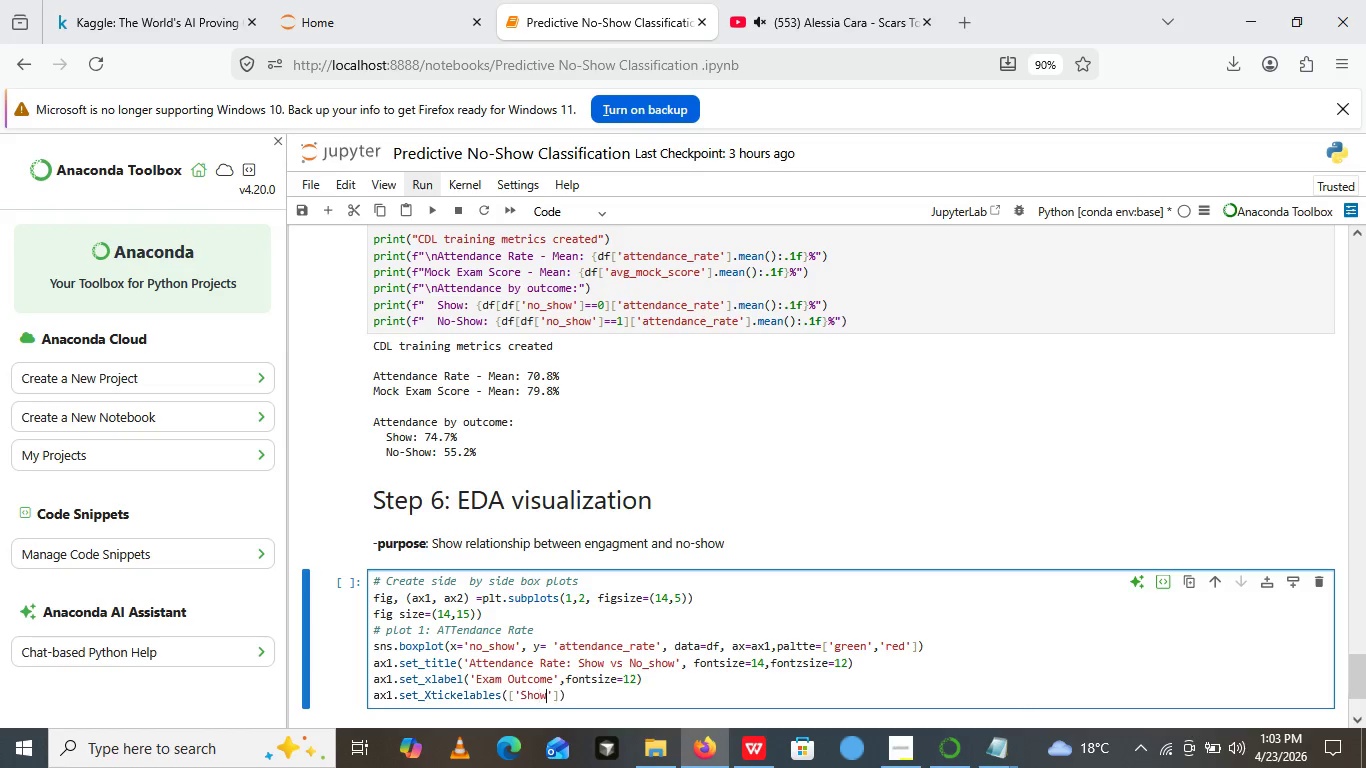 
key(ArrowRight)
 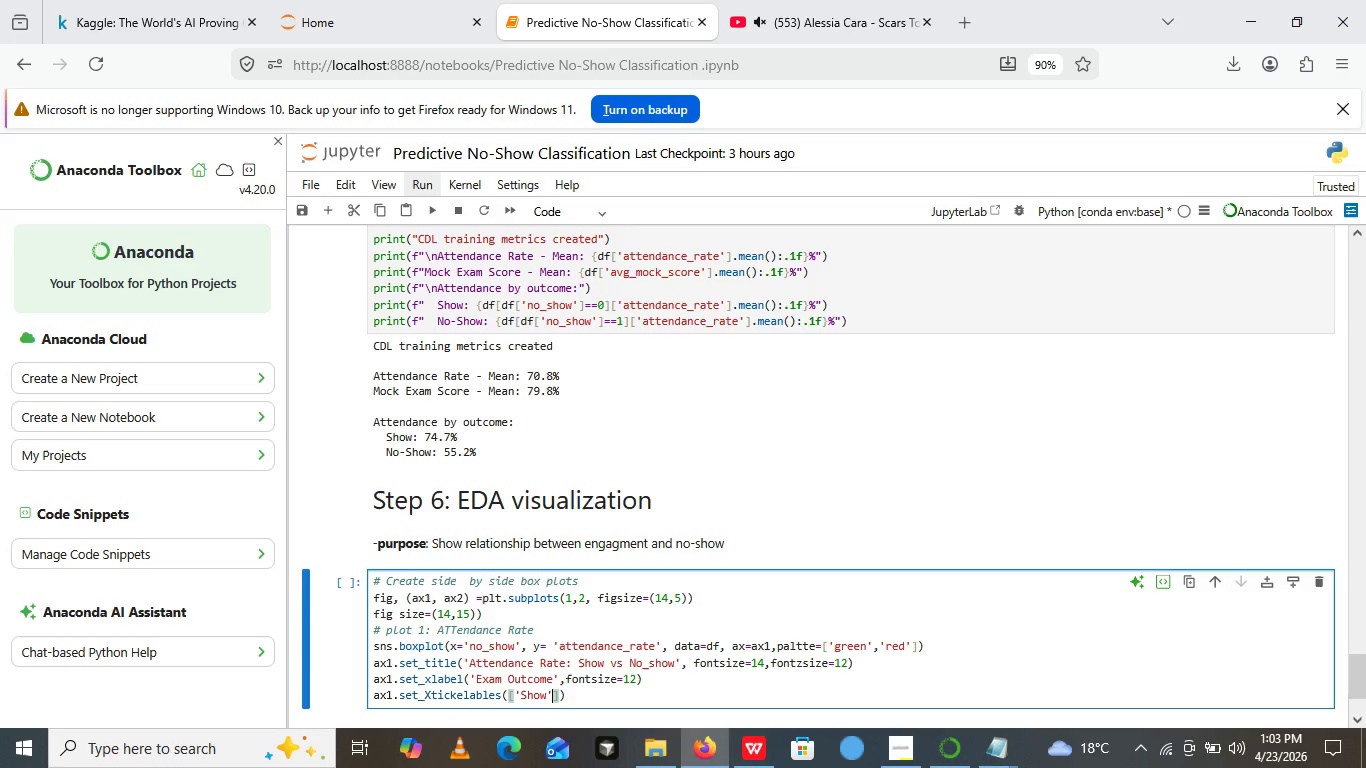 
key(ArrowRight)